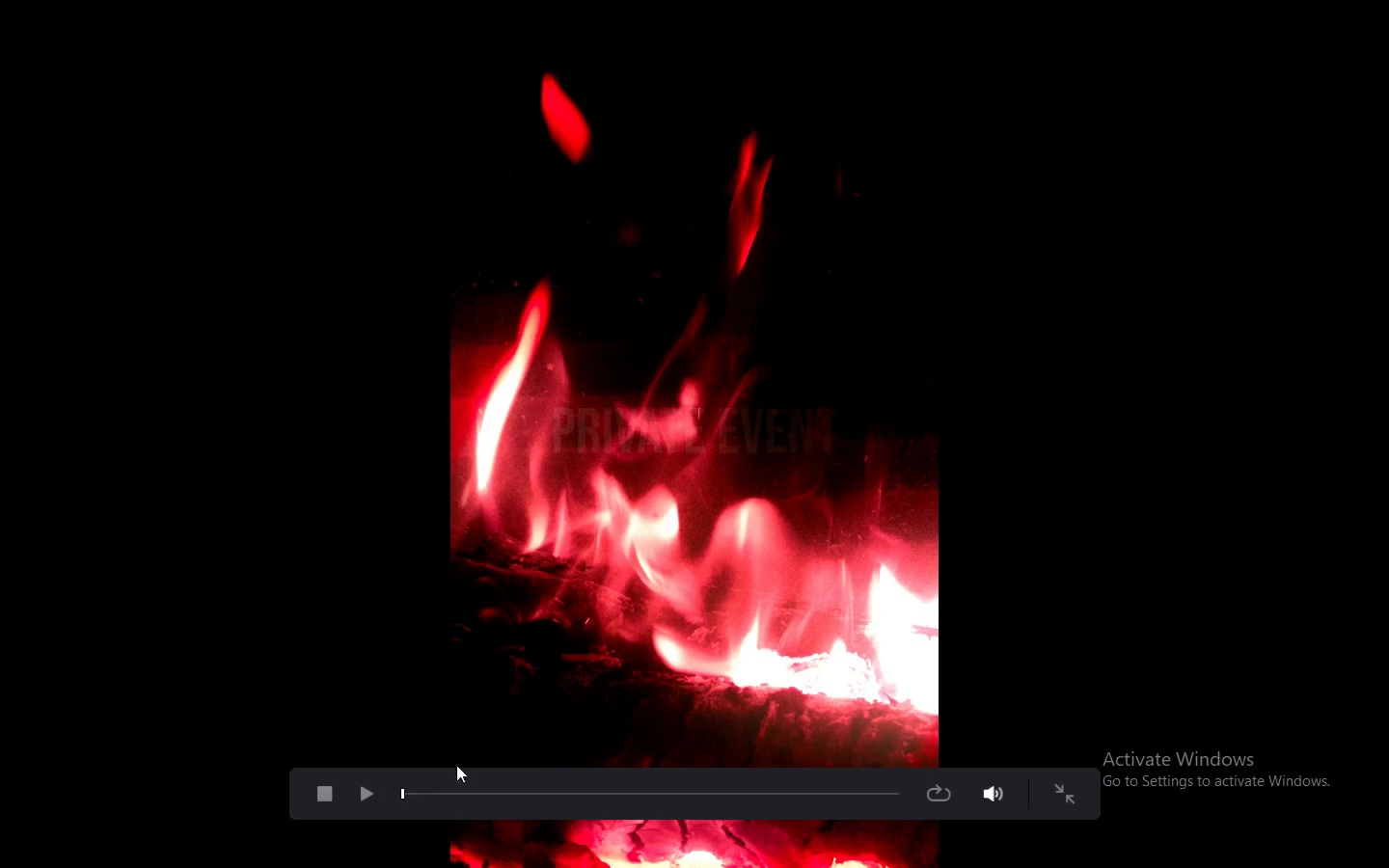 
left_click([366, 799])
 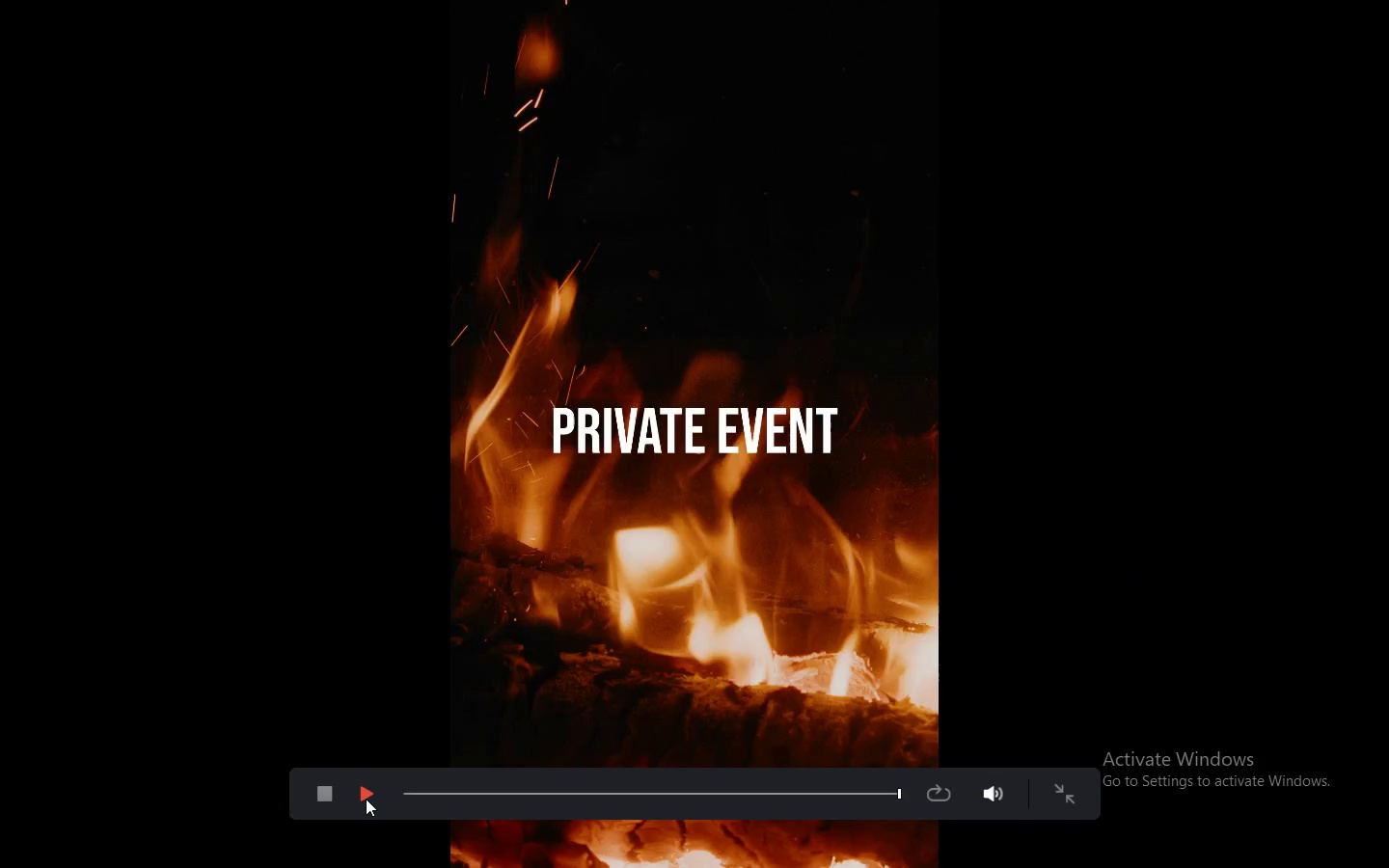 
key(Space)
 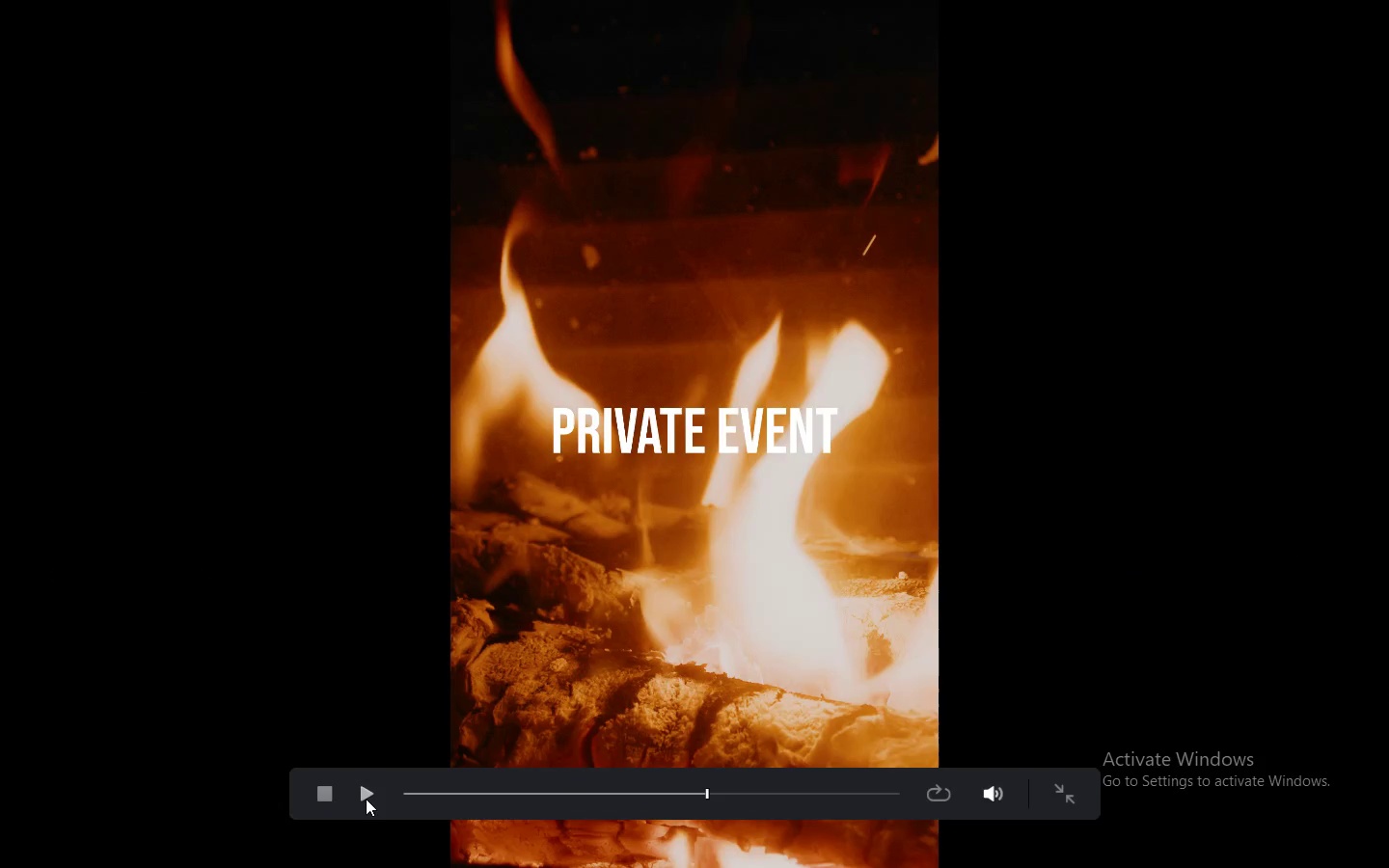 
key(Escape)
 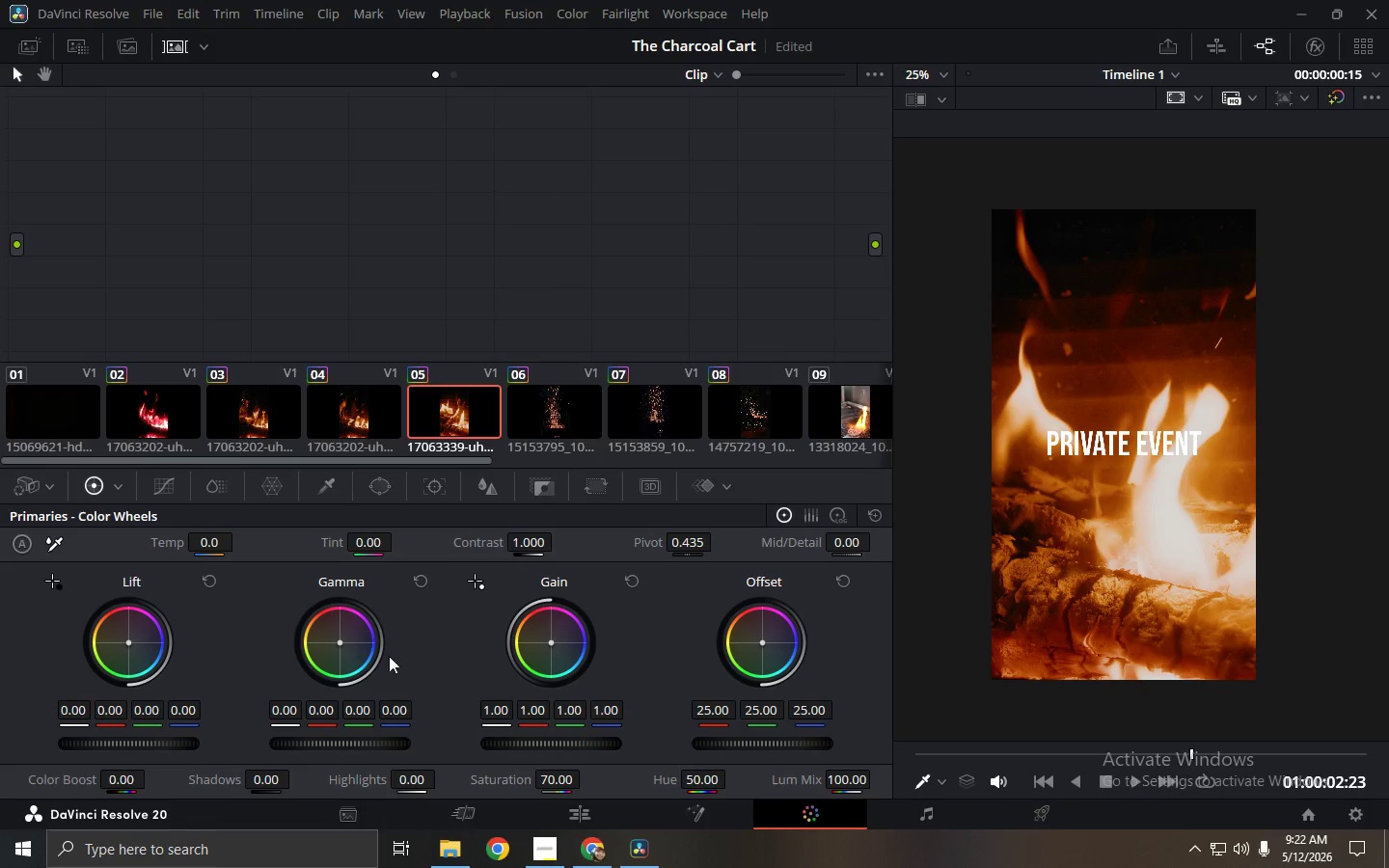 
left_click([185, 408])
 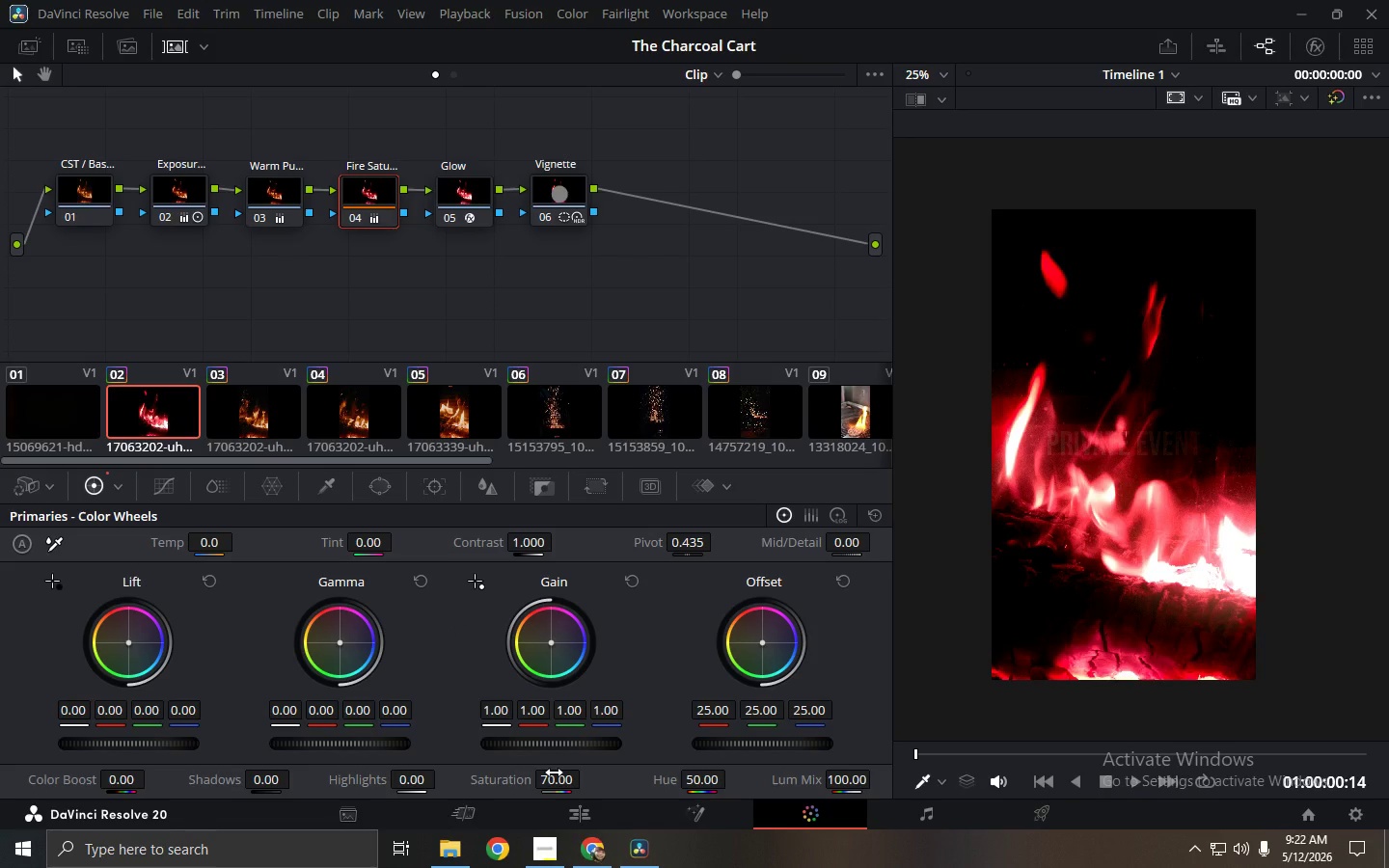 
wait(5.94)
 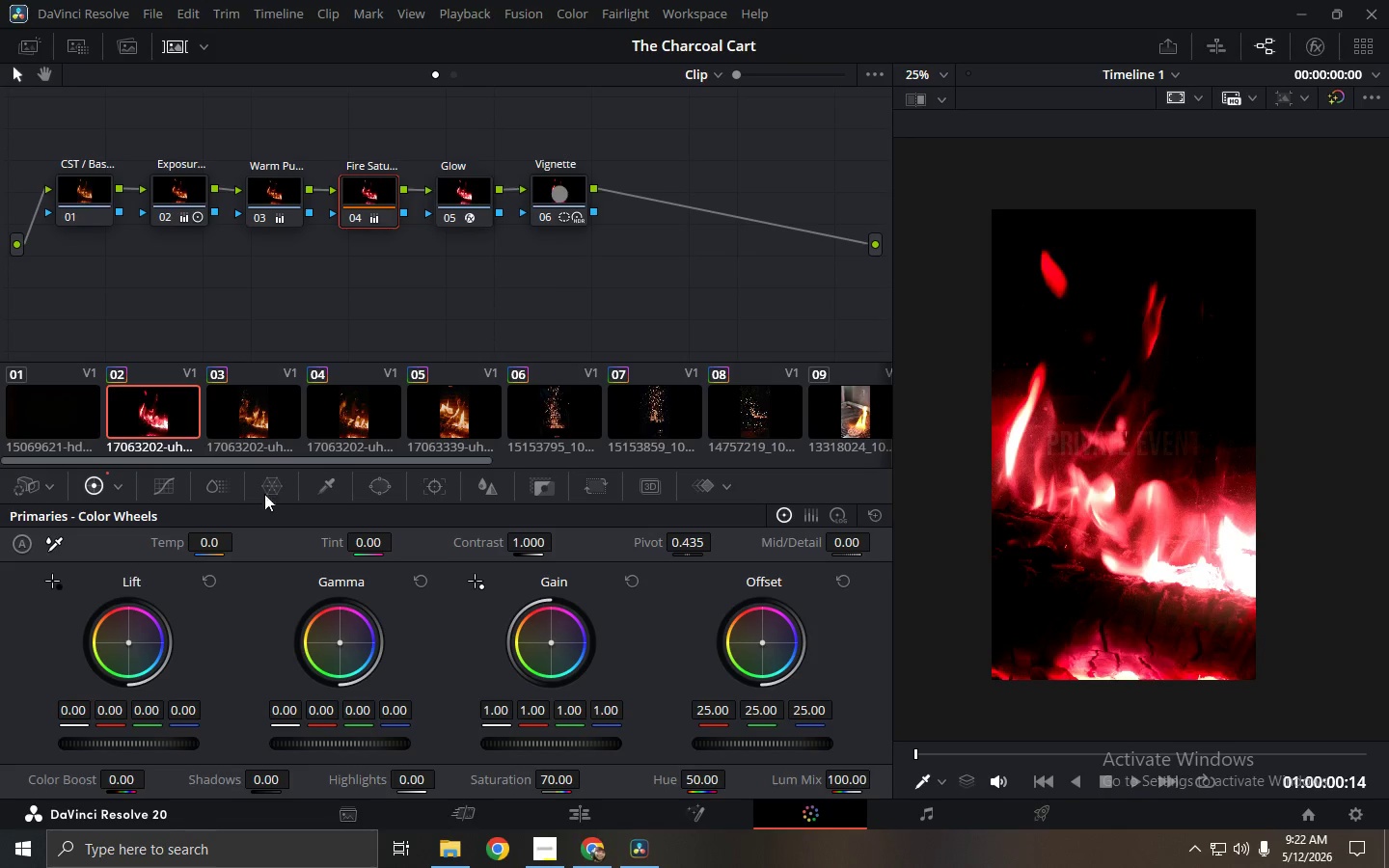 
left_click_drag(start_coordinate=[563, 783], to_coordinate=[491, 791])
 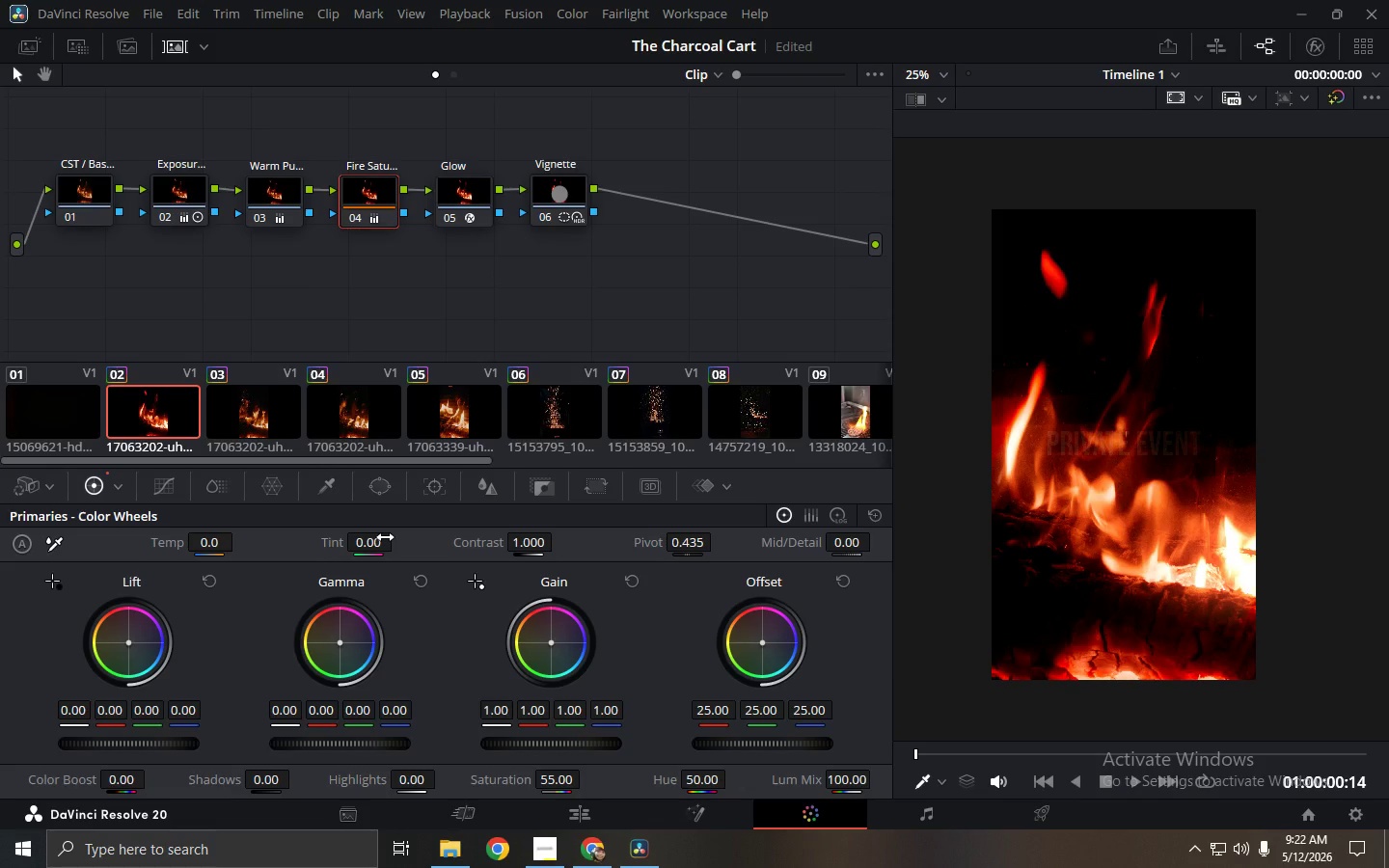 
key(Control+F)
 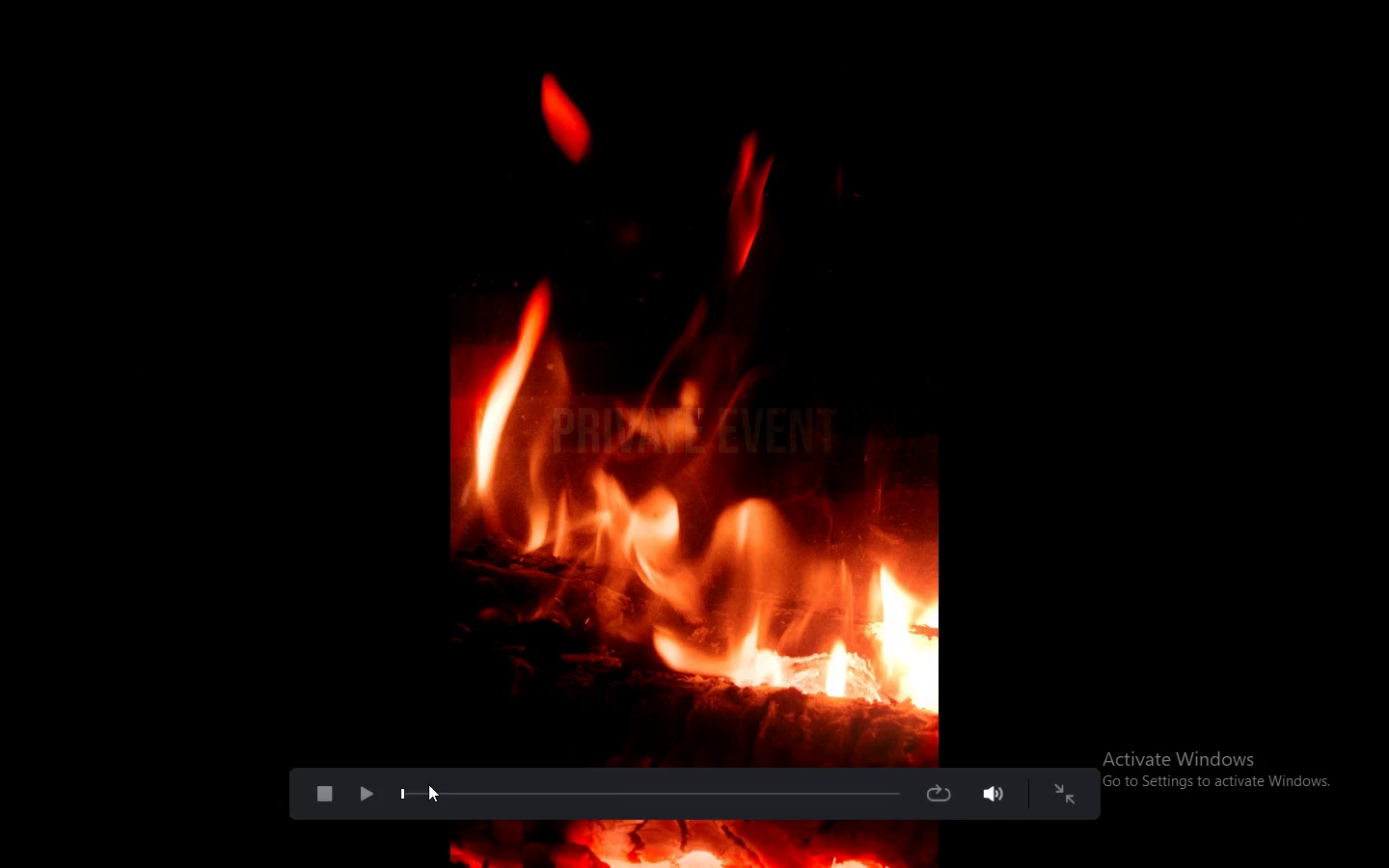 
left_click([367, 796])
 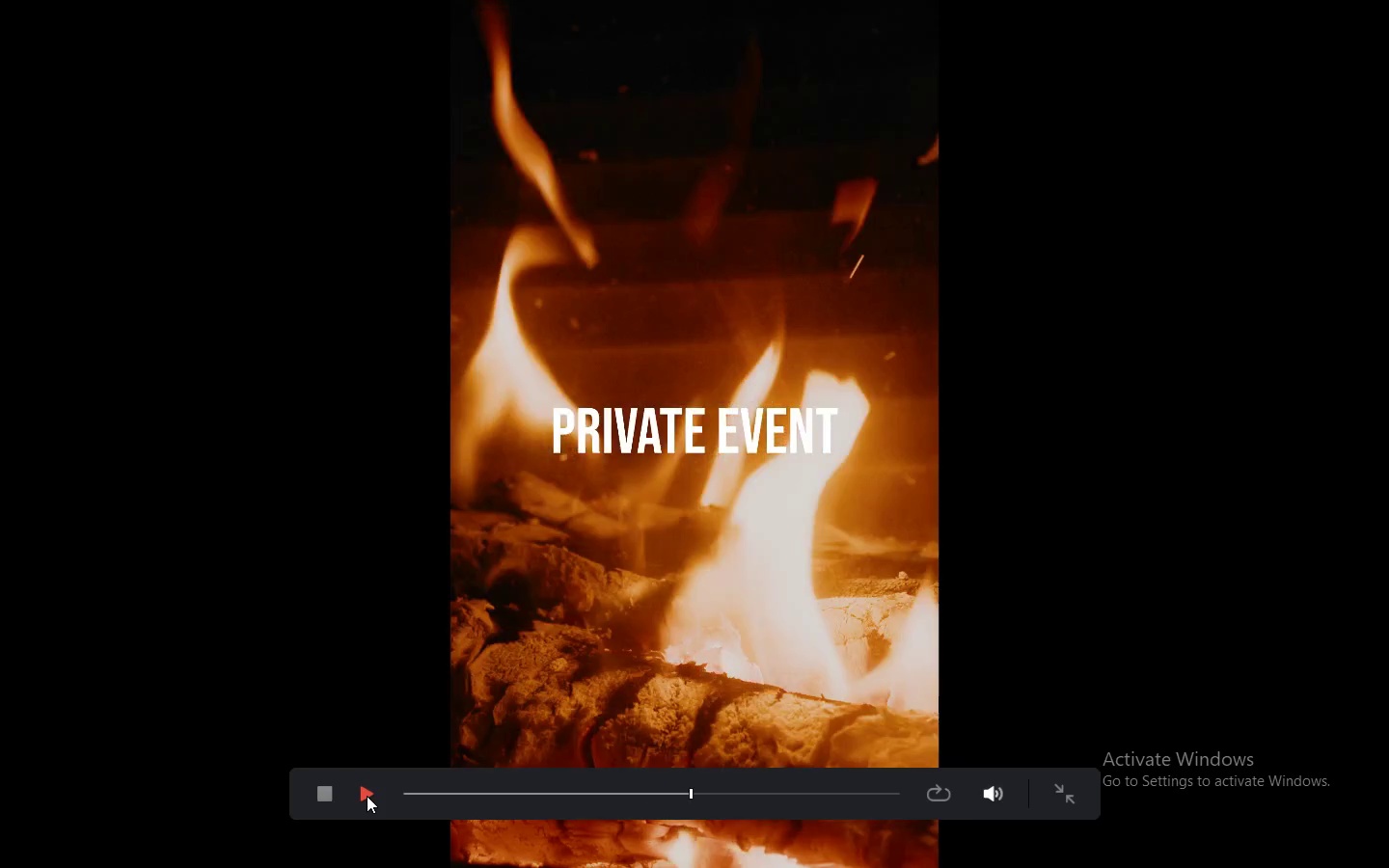 
wait(5.14)
 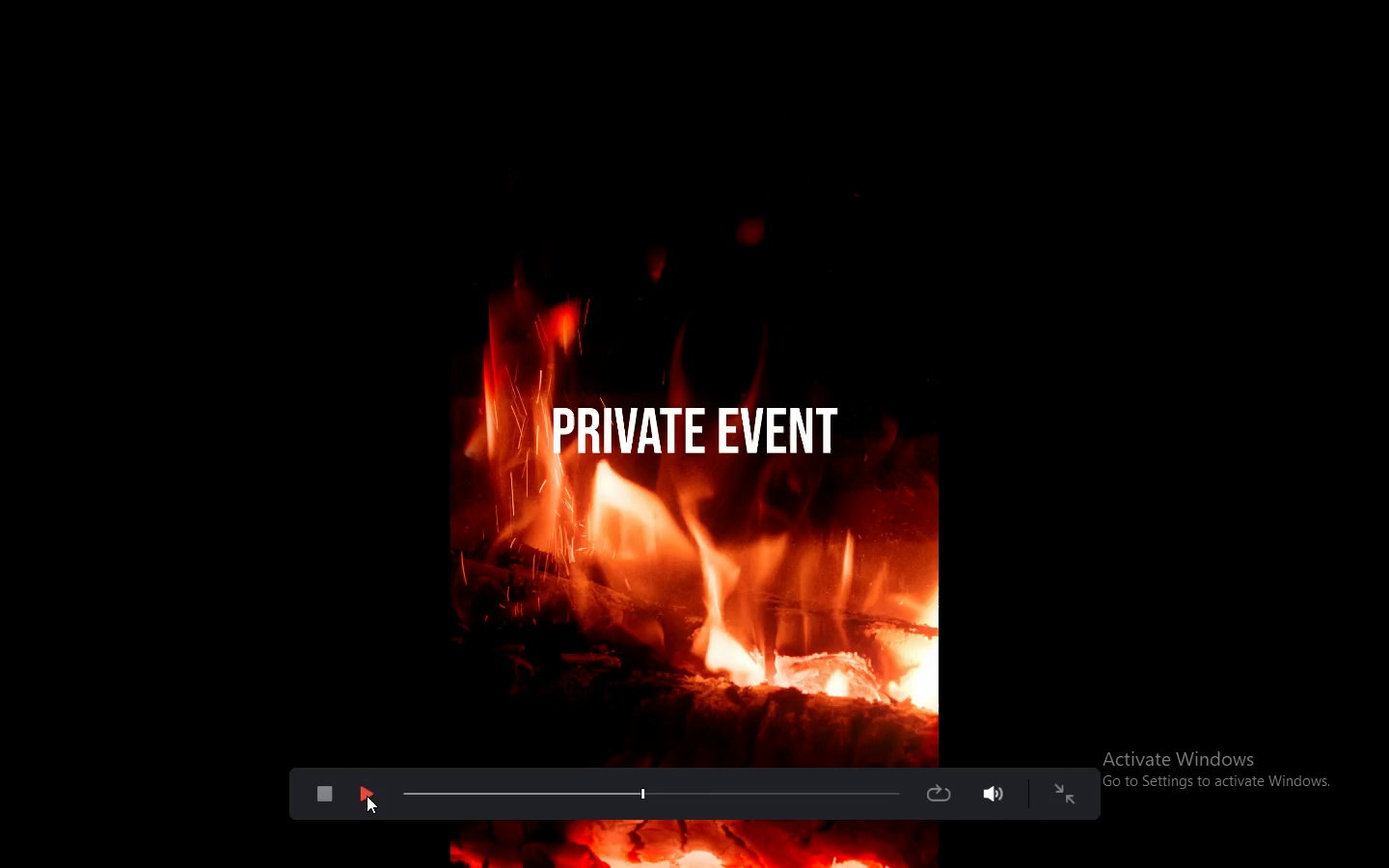 
key(Escape)
 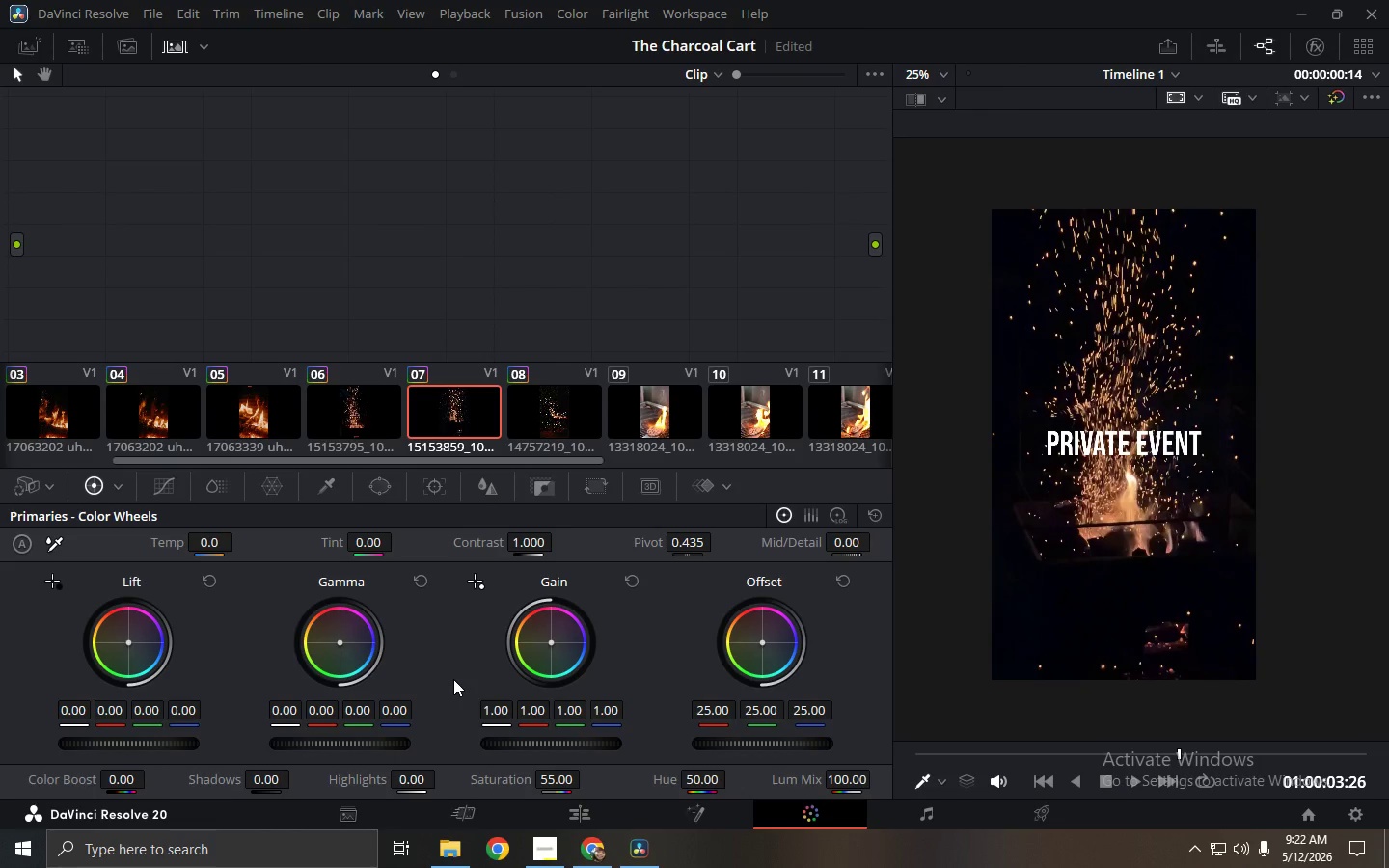 
wait(7.36)
 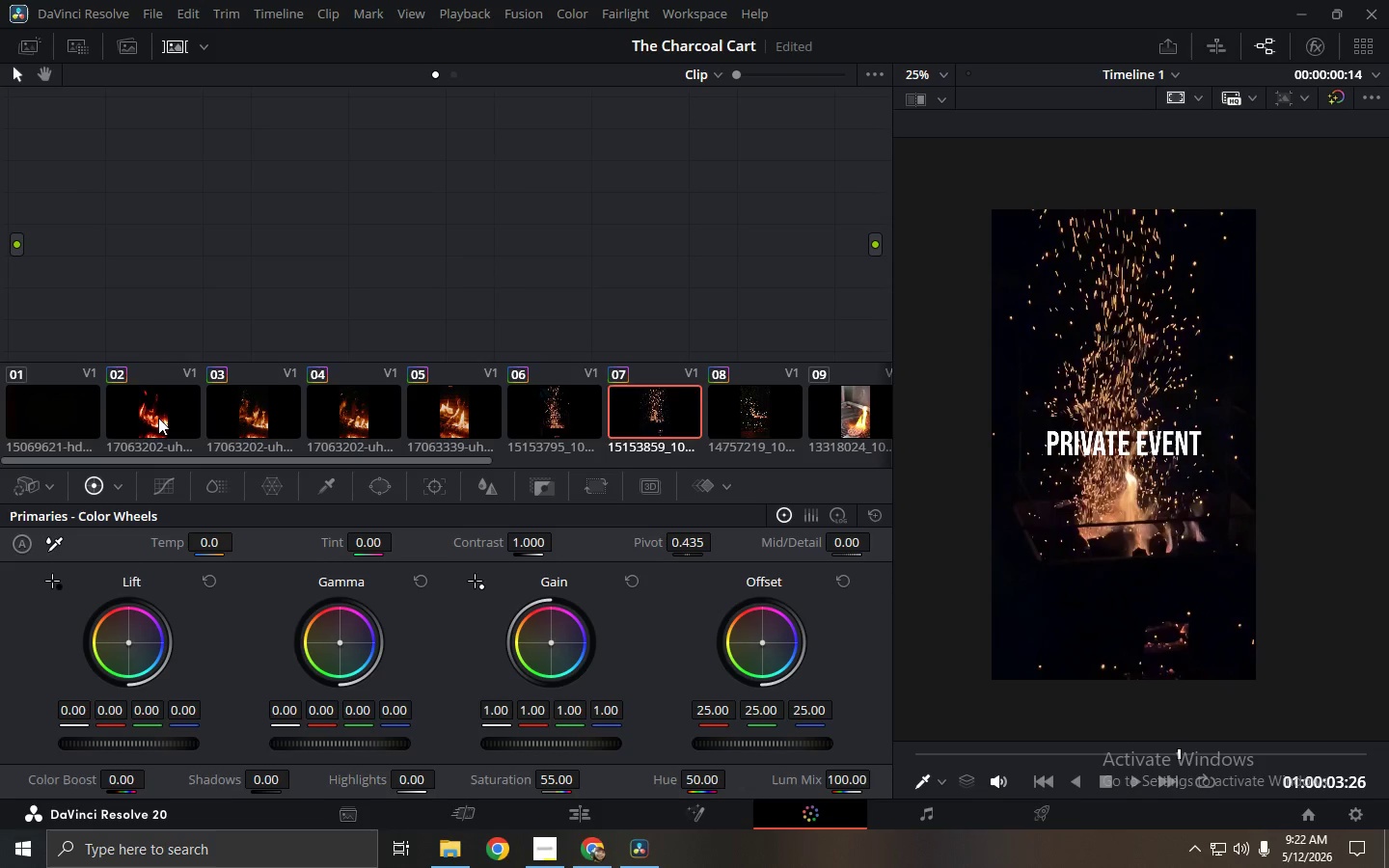 
left_click([158, 418])
 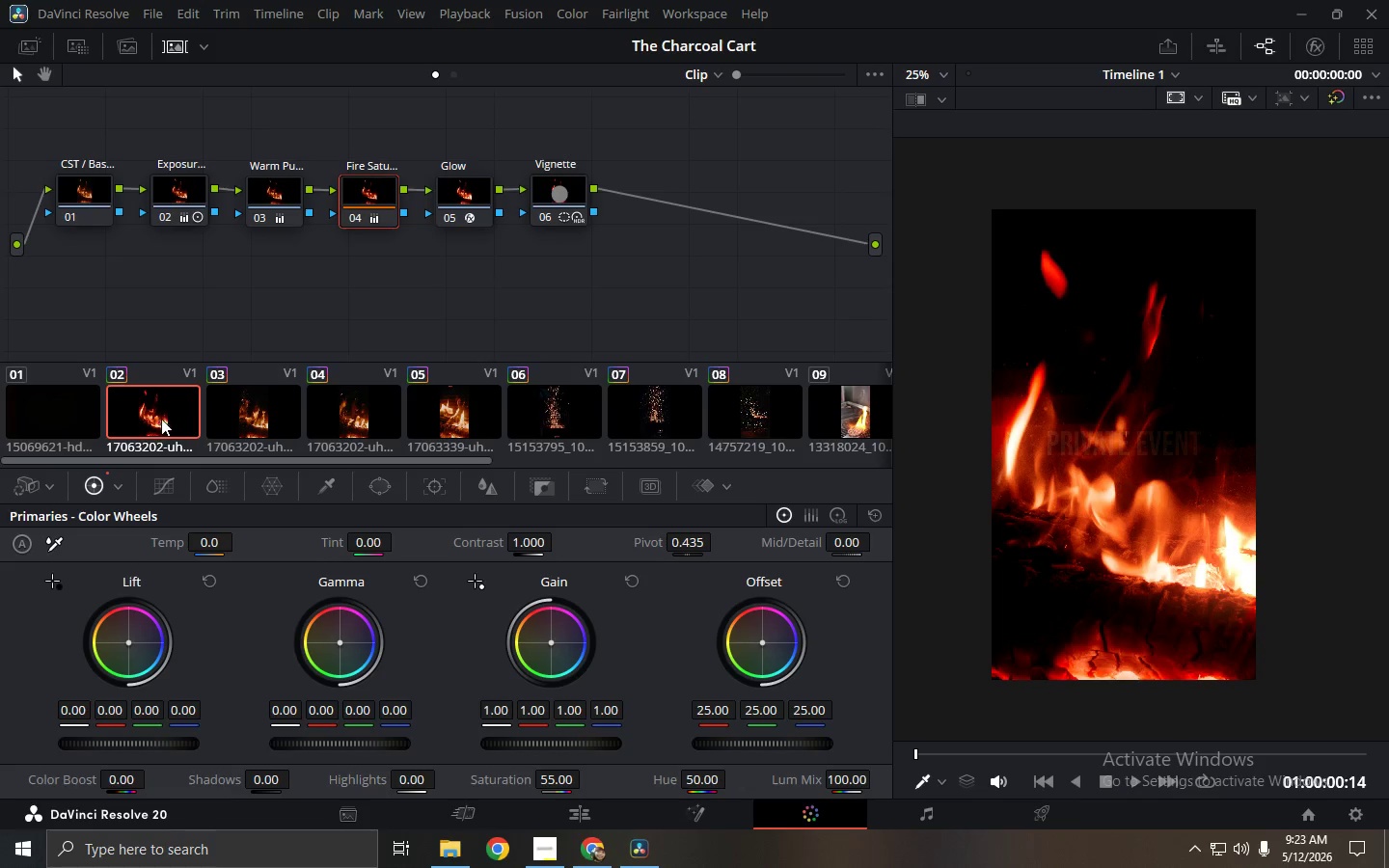 
scroll: coordinate [143, 414], scroll_direction: up, amount: 8.0
 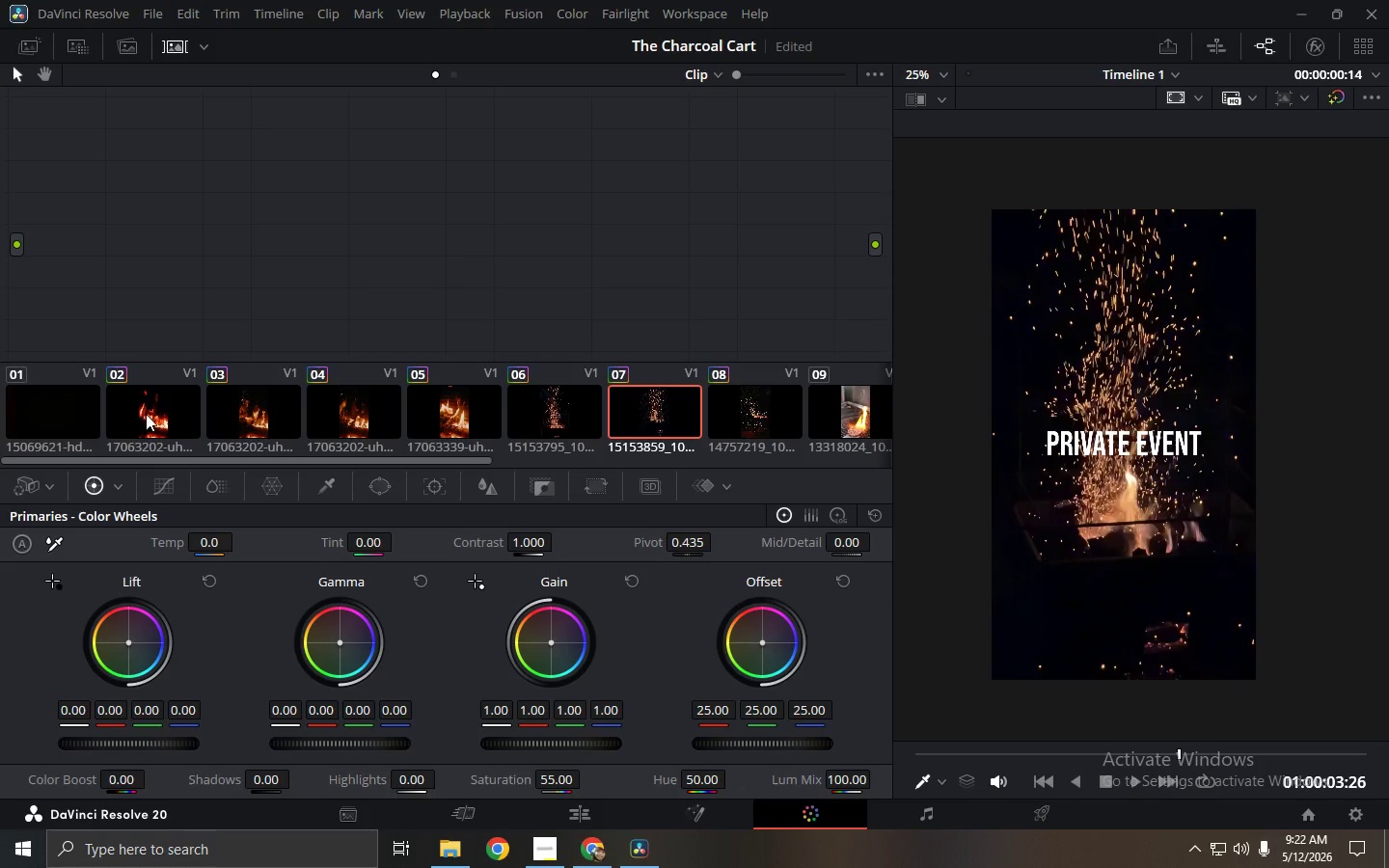 
left_click_drag(start_coordinate=[616, 258], to_coordinate=[101, 168])
 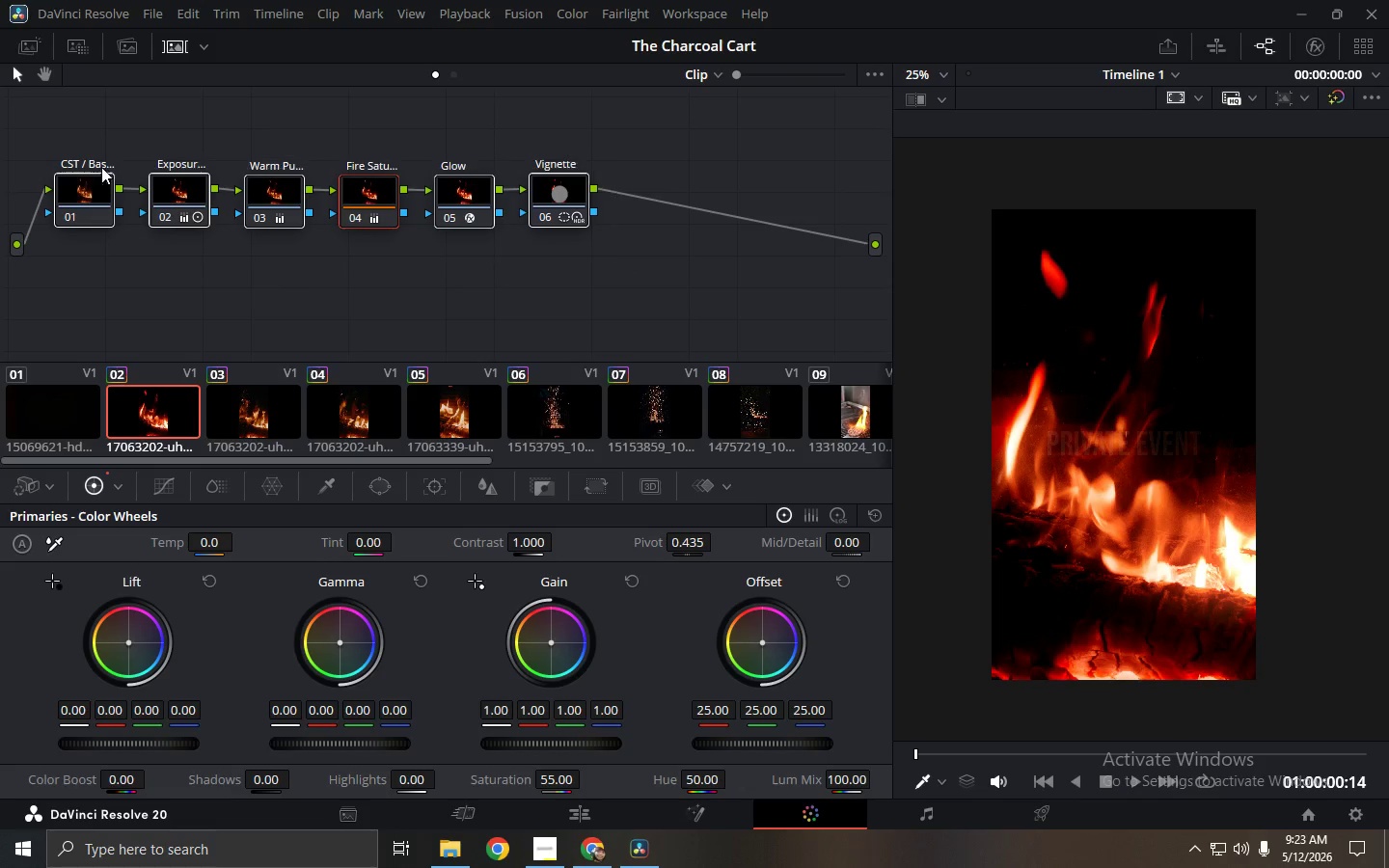 
key(Control+ControlLeft)
 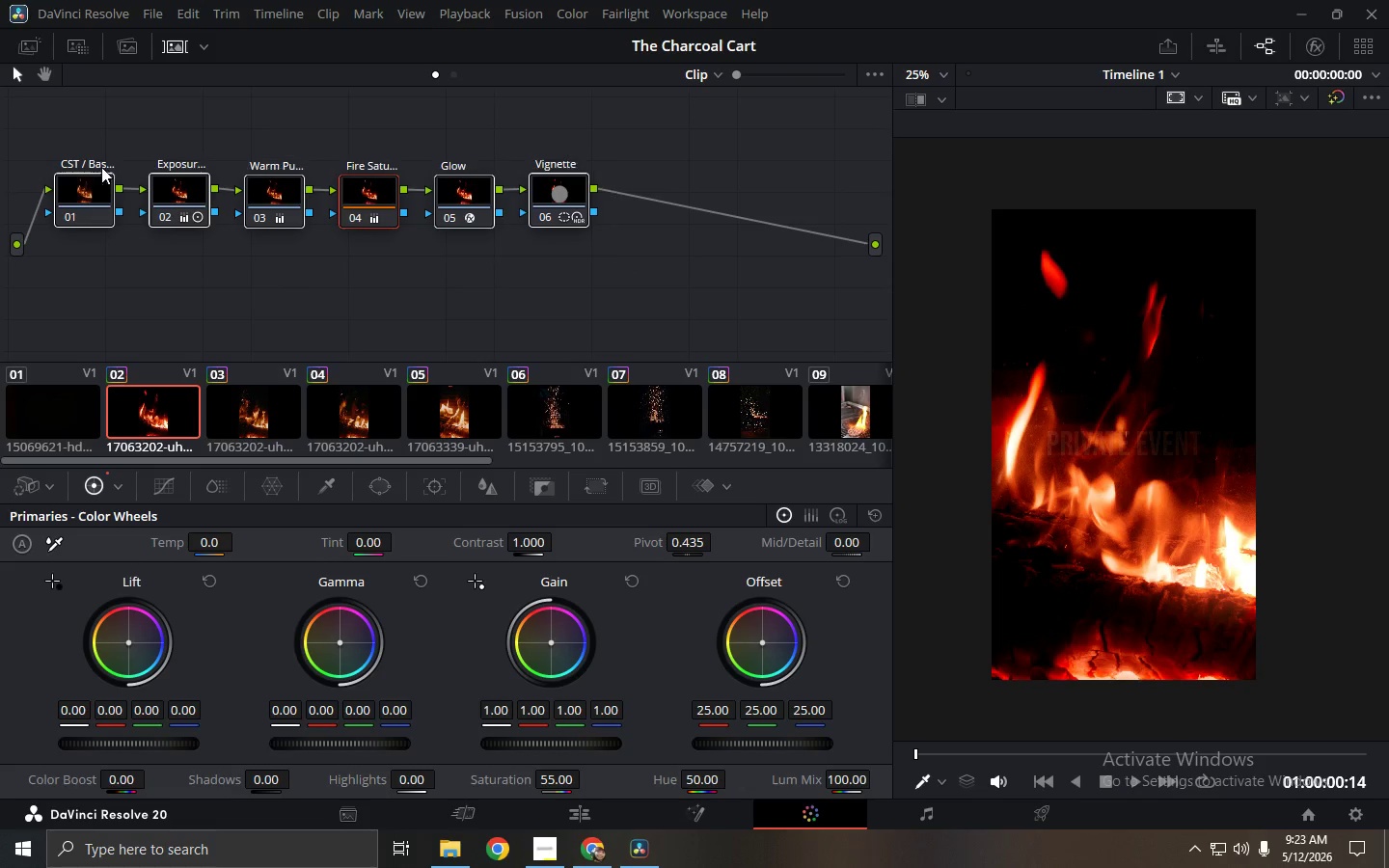 
key(Control+C)
 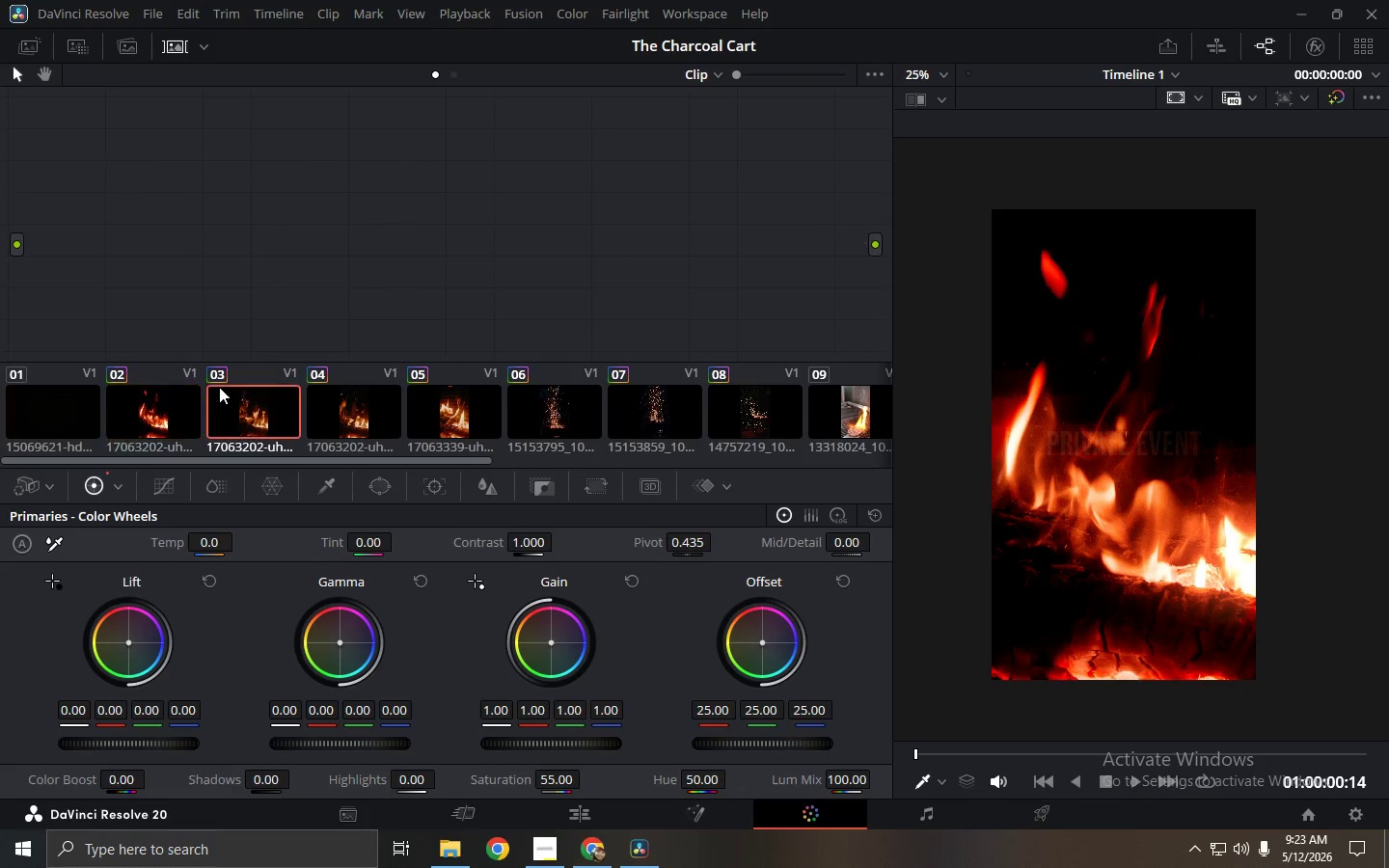 
key(Control+ControlLeft)
 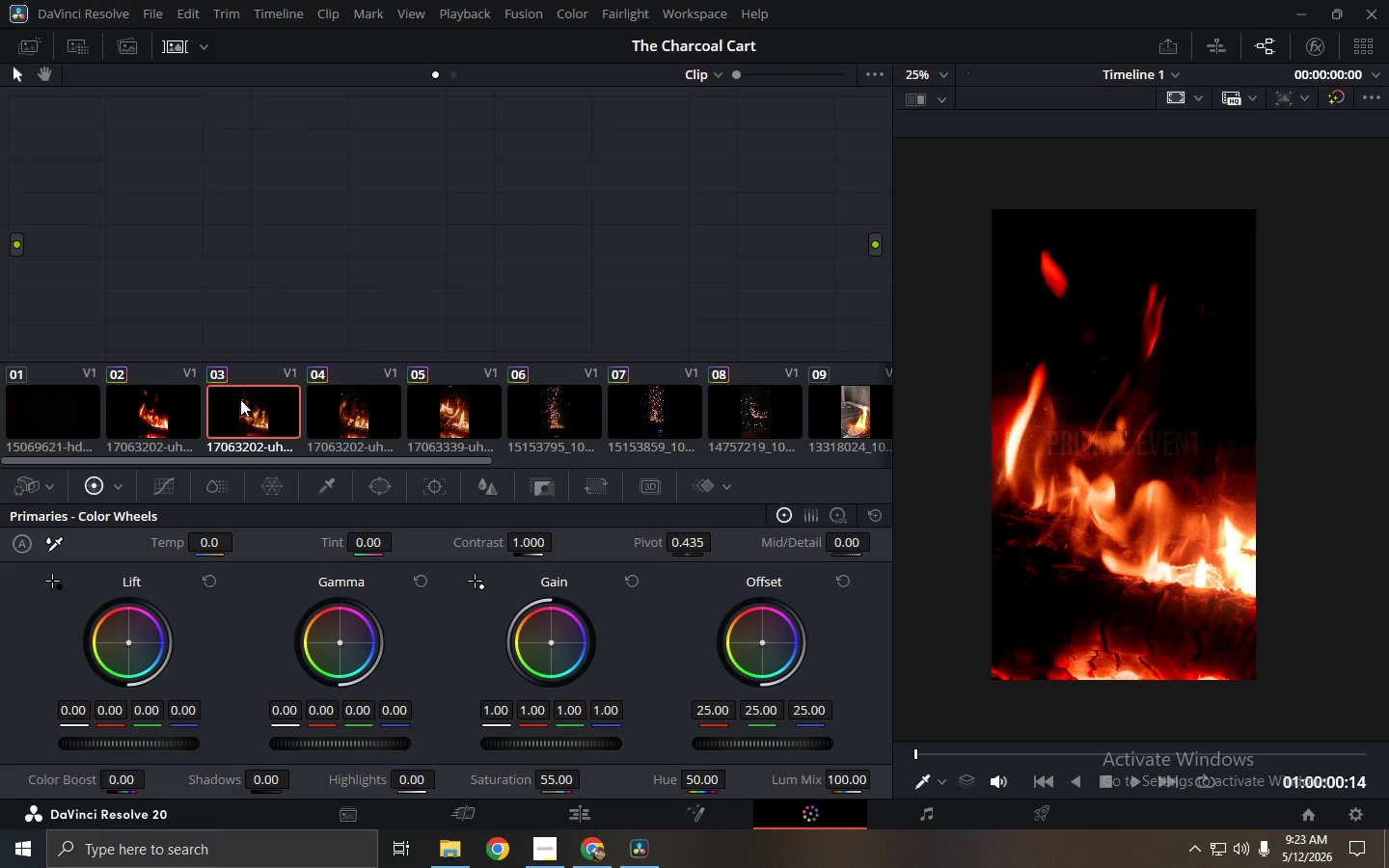 
key(Control+V)
 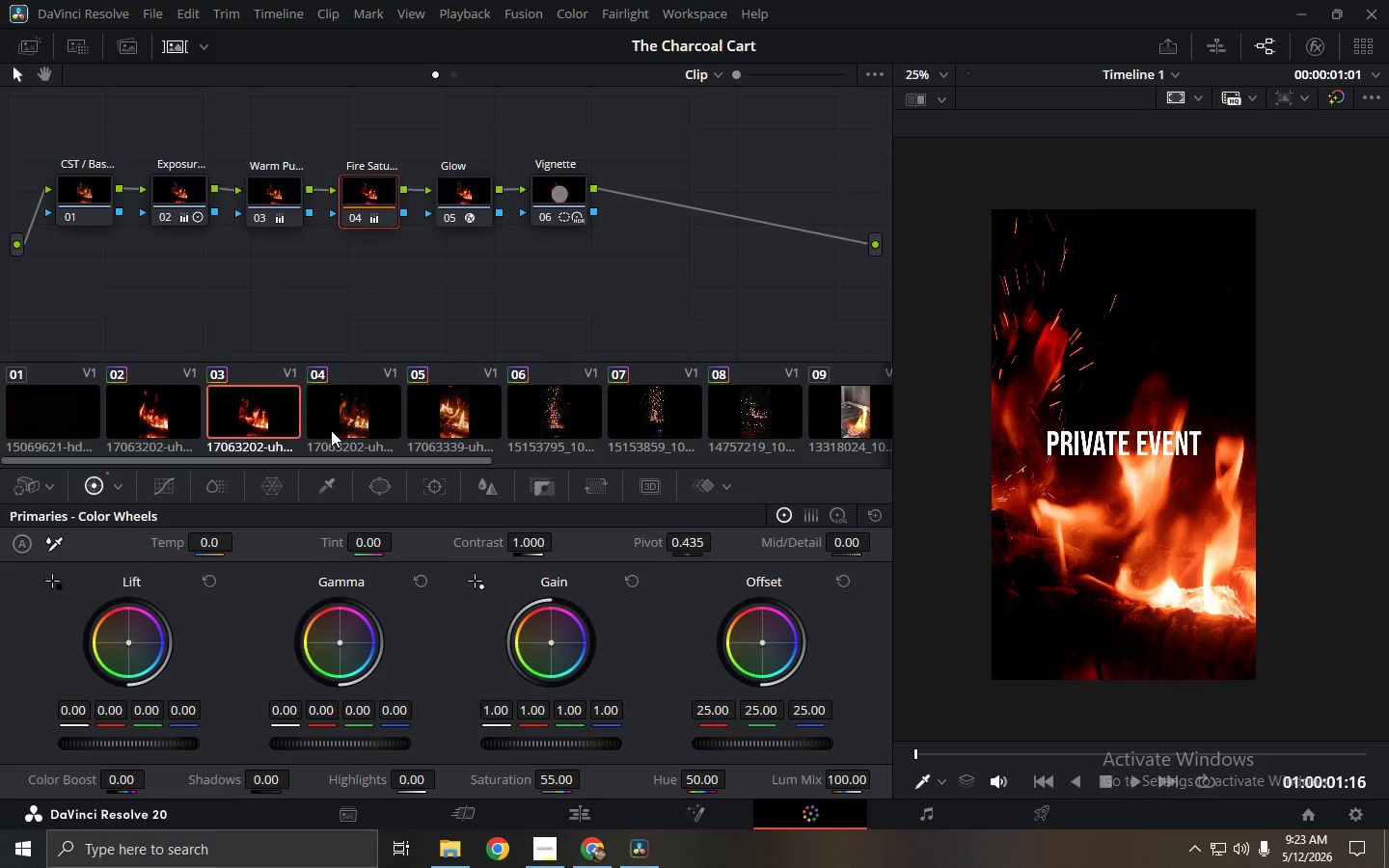 
left_click([331, 430])
 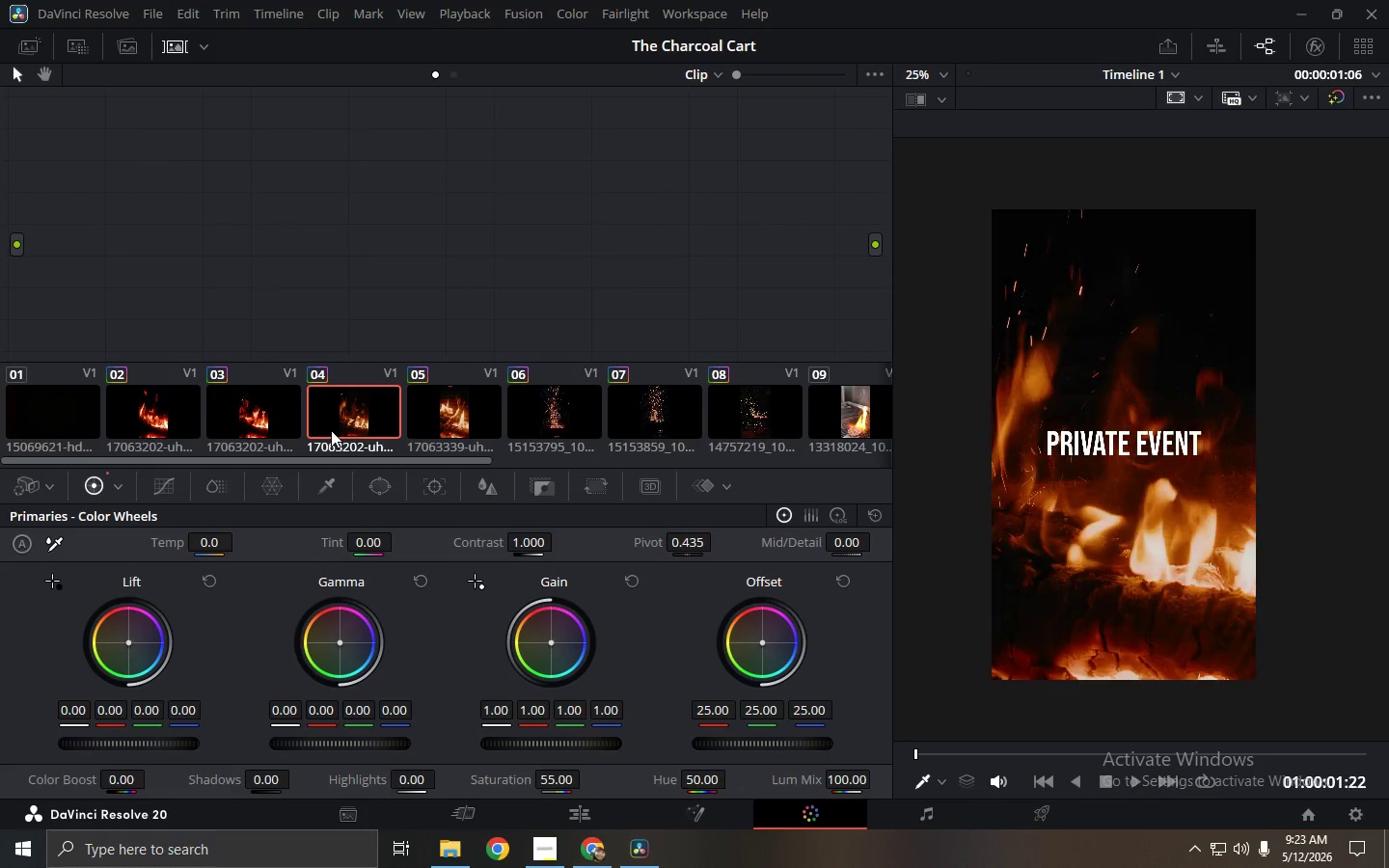 
key(Control+ControlLeft)
 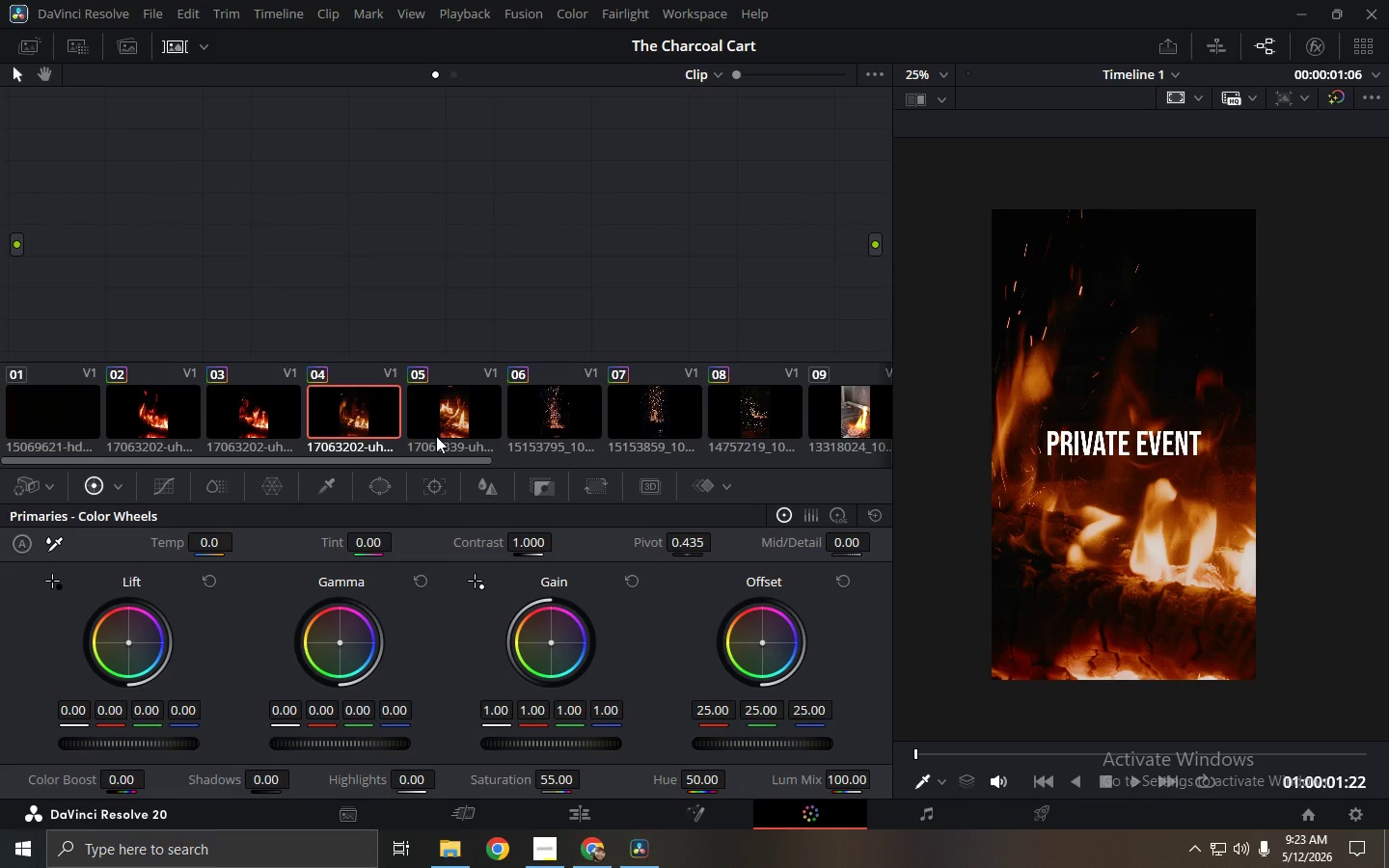 
key(Control+V)
 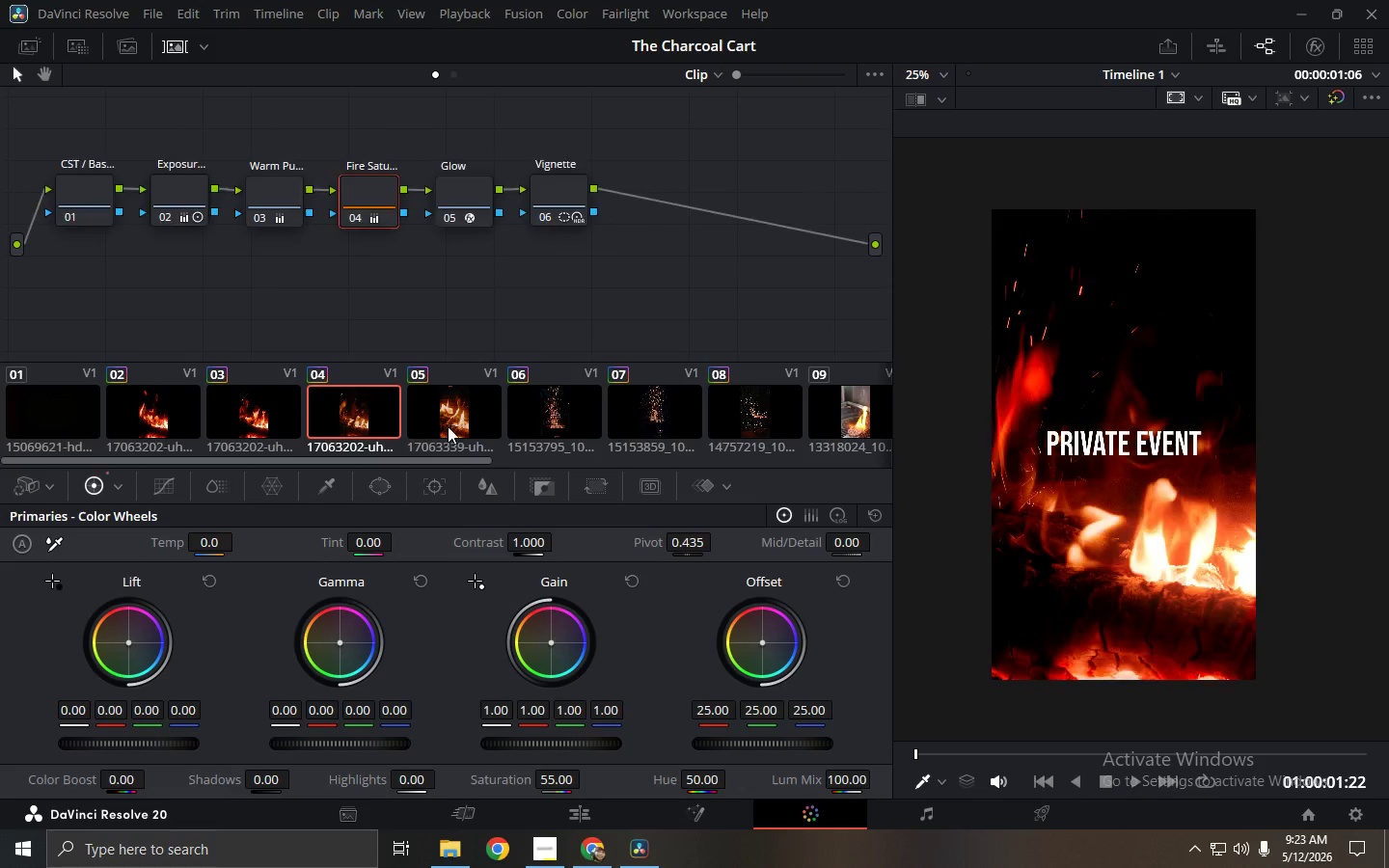 
left_click([452, 424])
 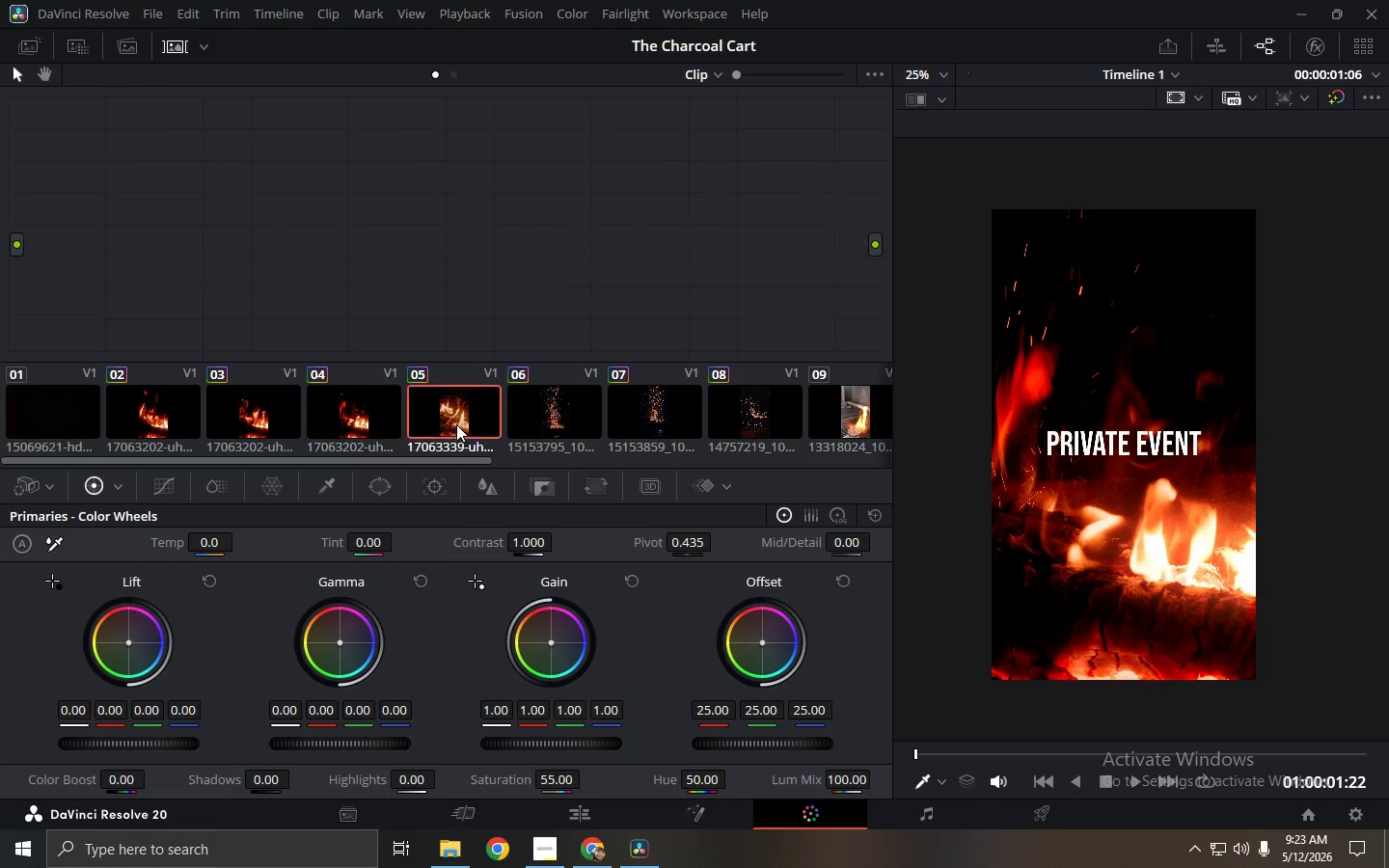 
key(Control+ControlLeft)
 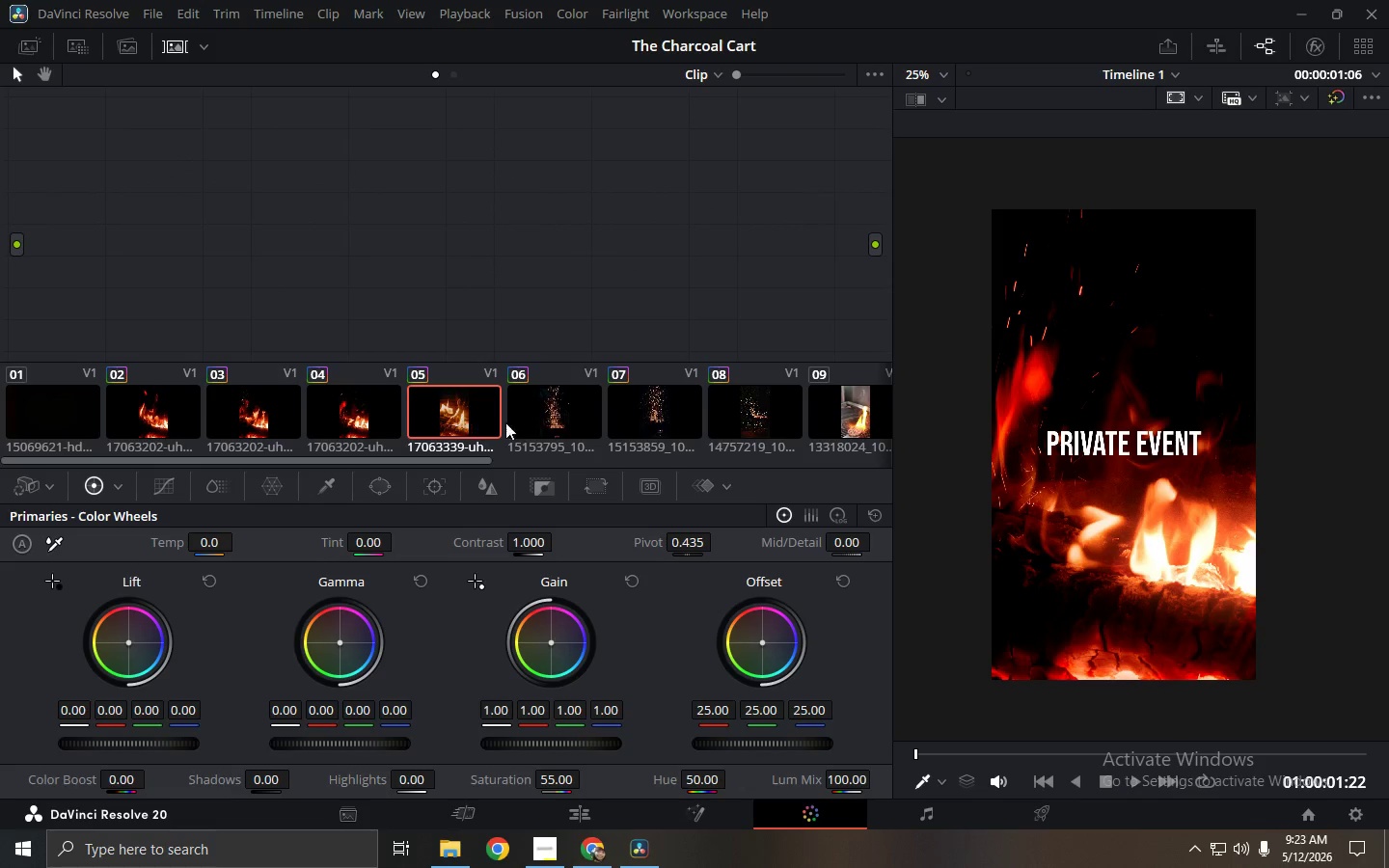 
key(Control+V)
 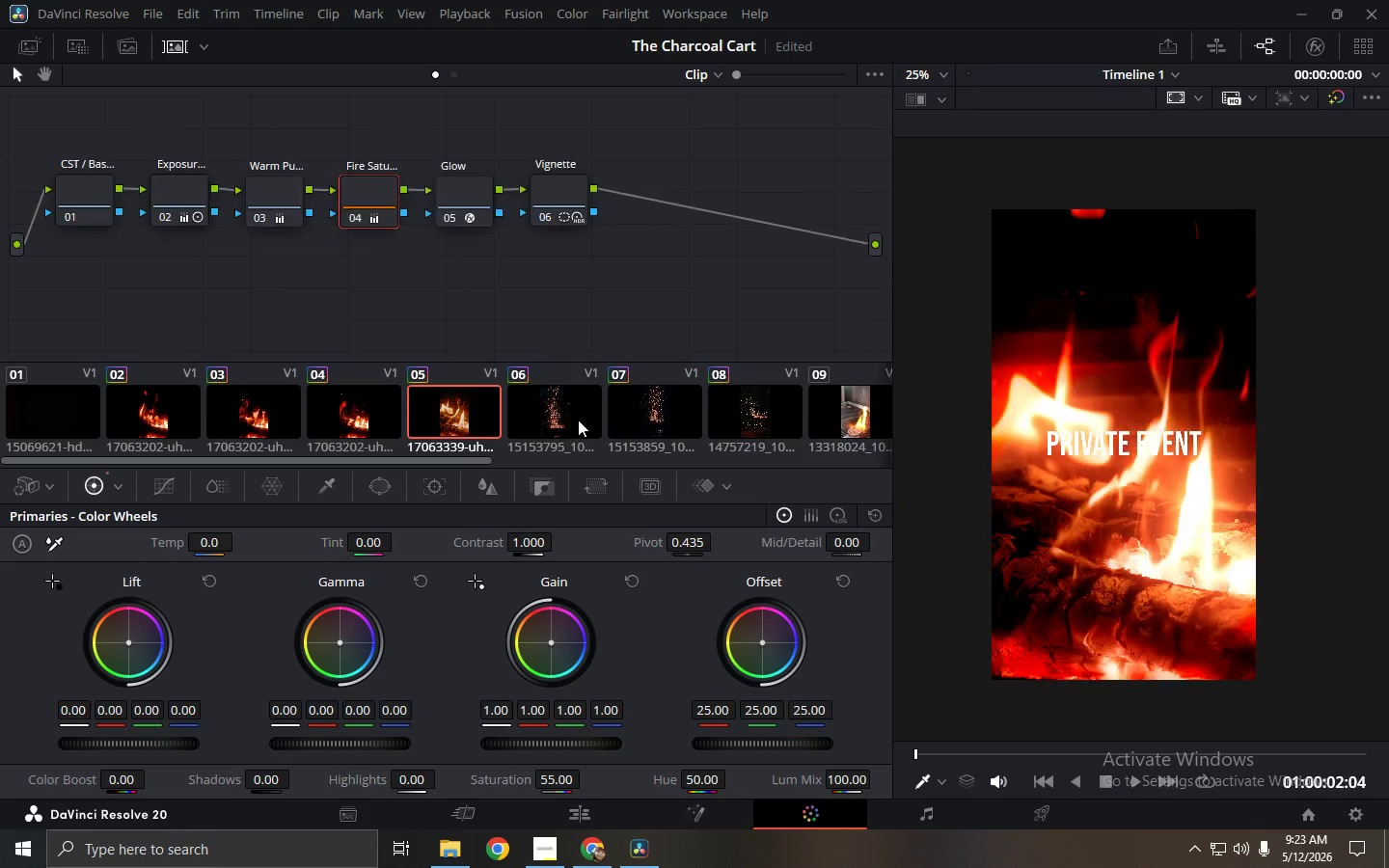 
left_click([566, 418])
 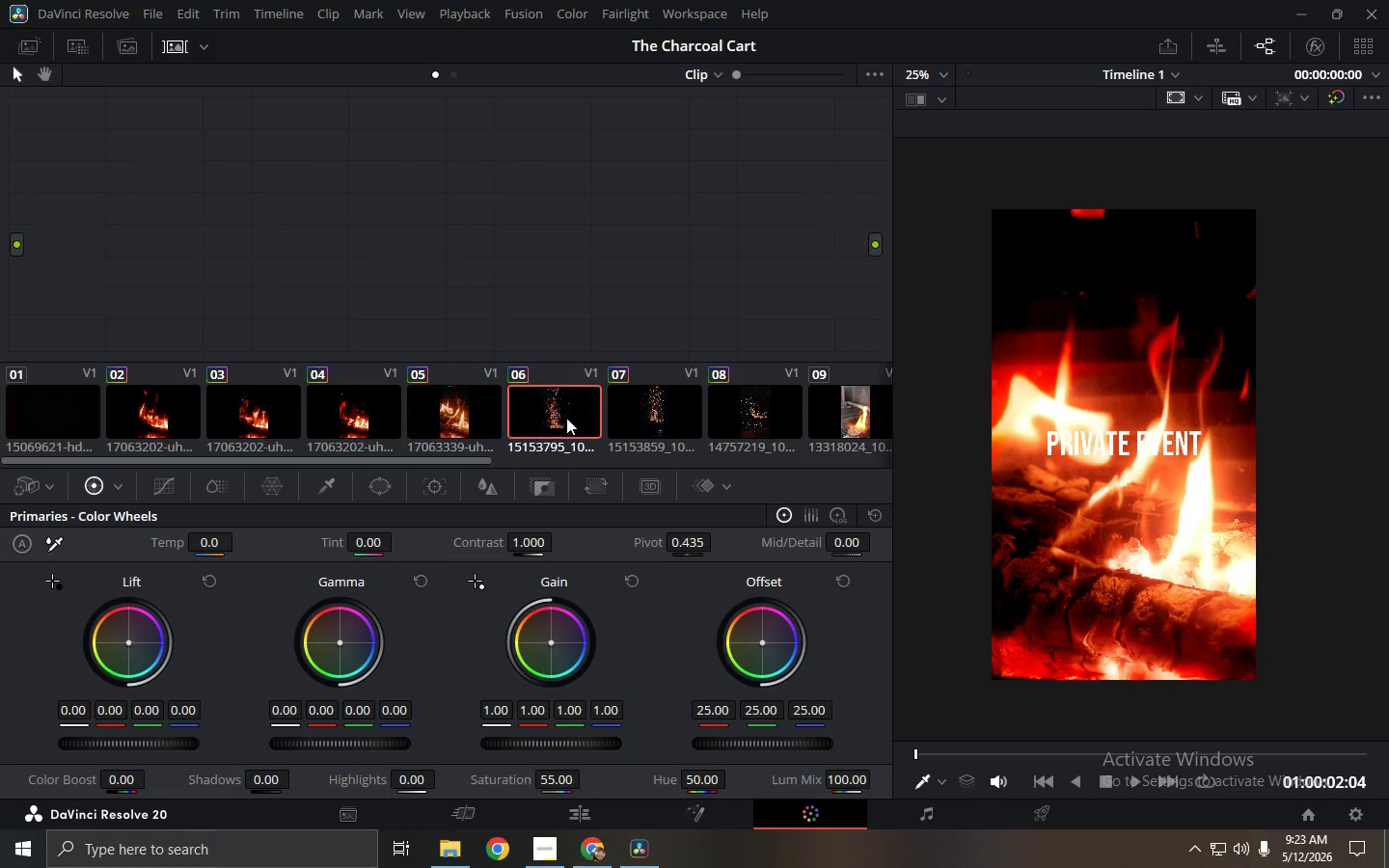 
key(Control+ControlLeft)
 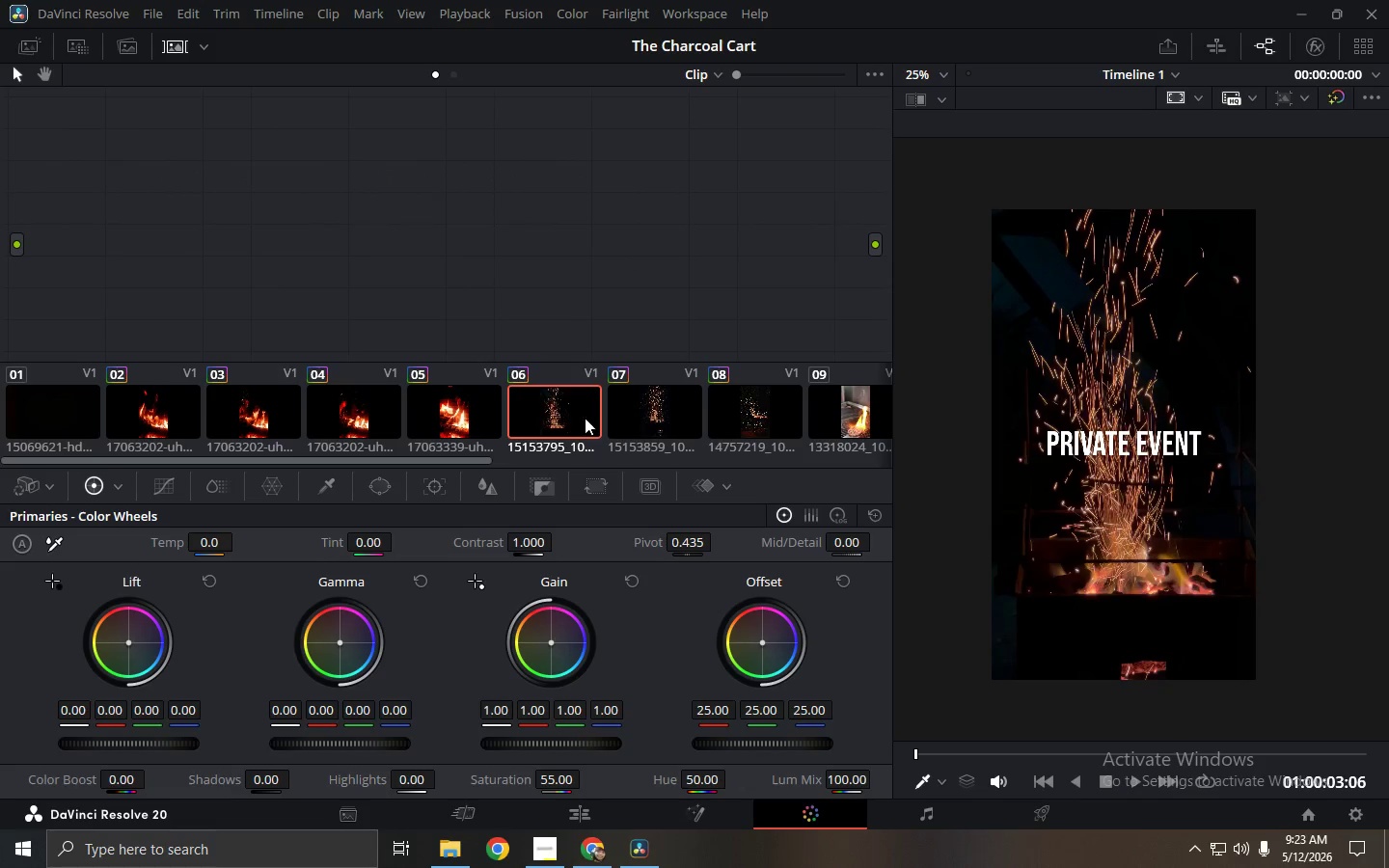 
key(Control+V)
 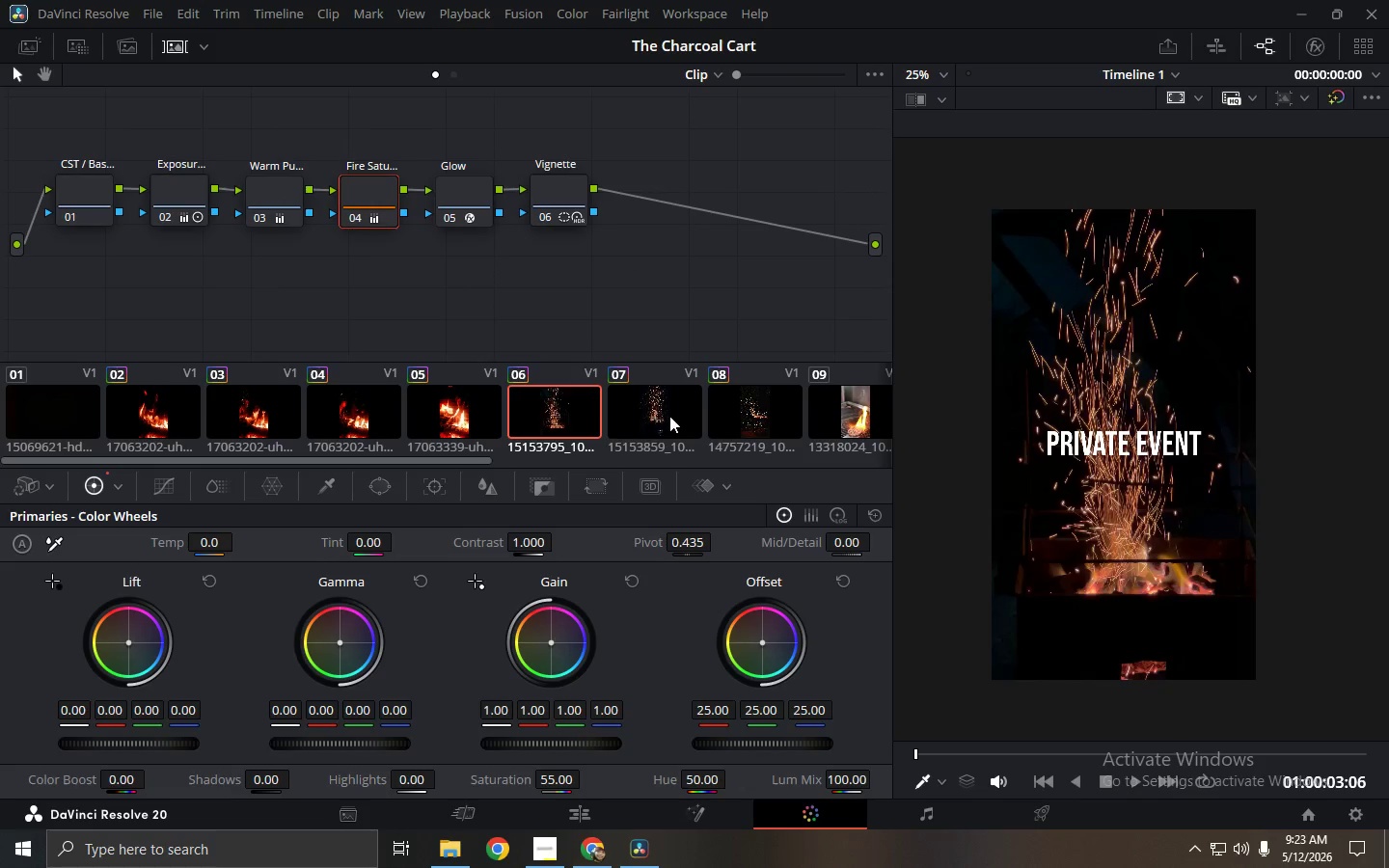 
left_click([670, 416])
 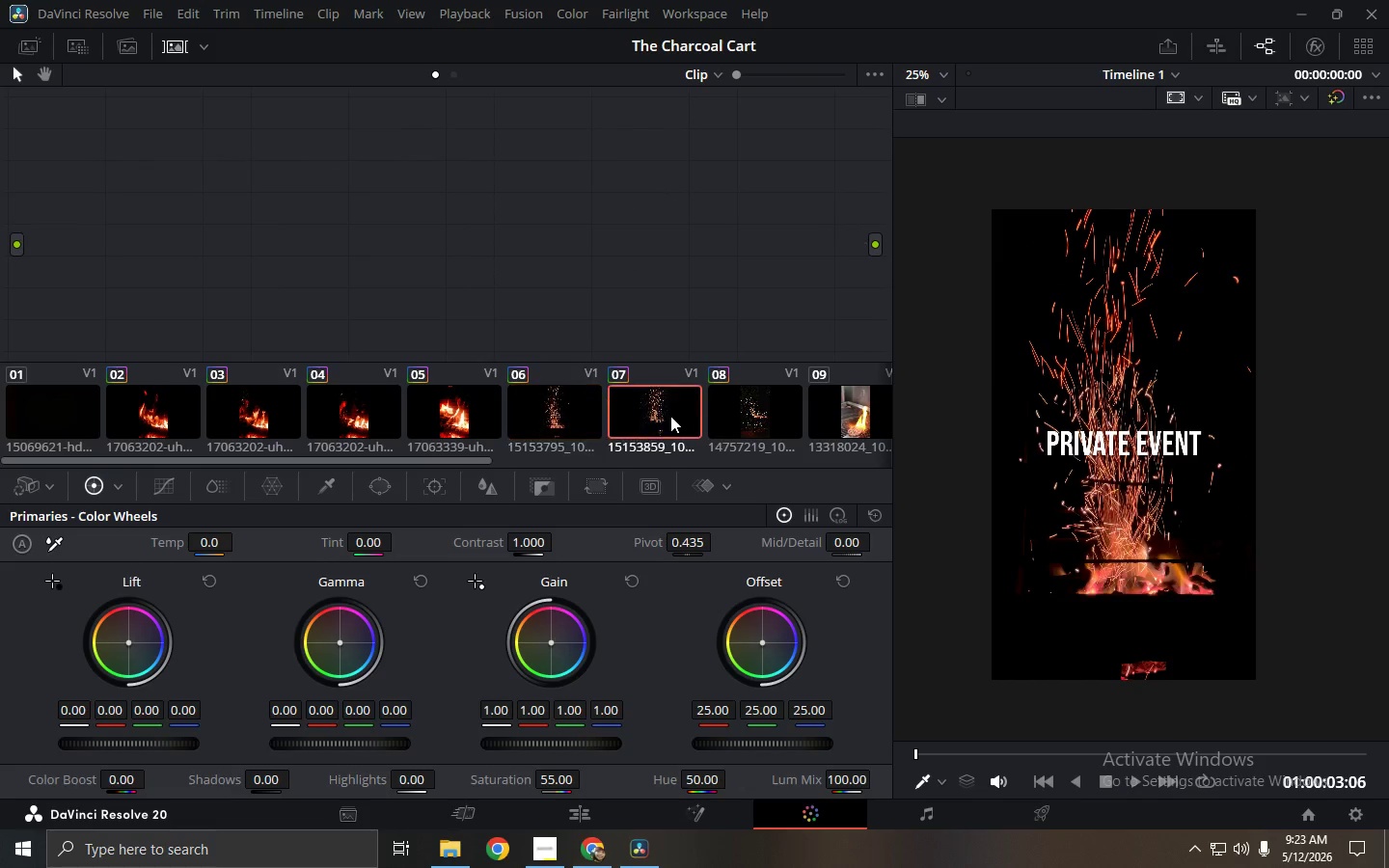 
key(Control+ControlLeft)
 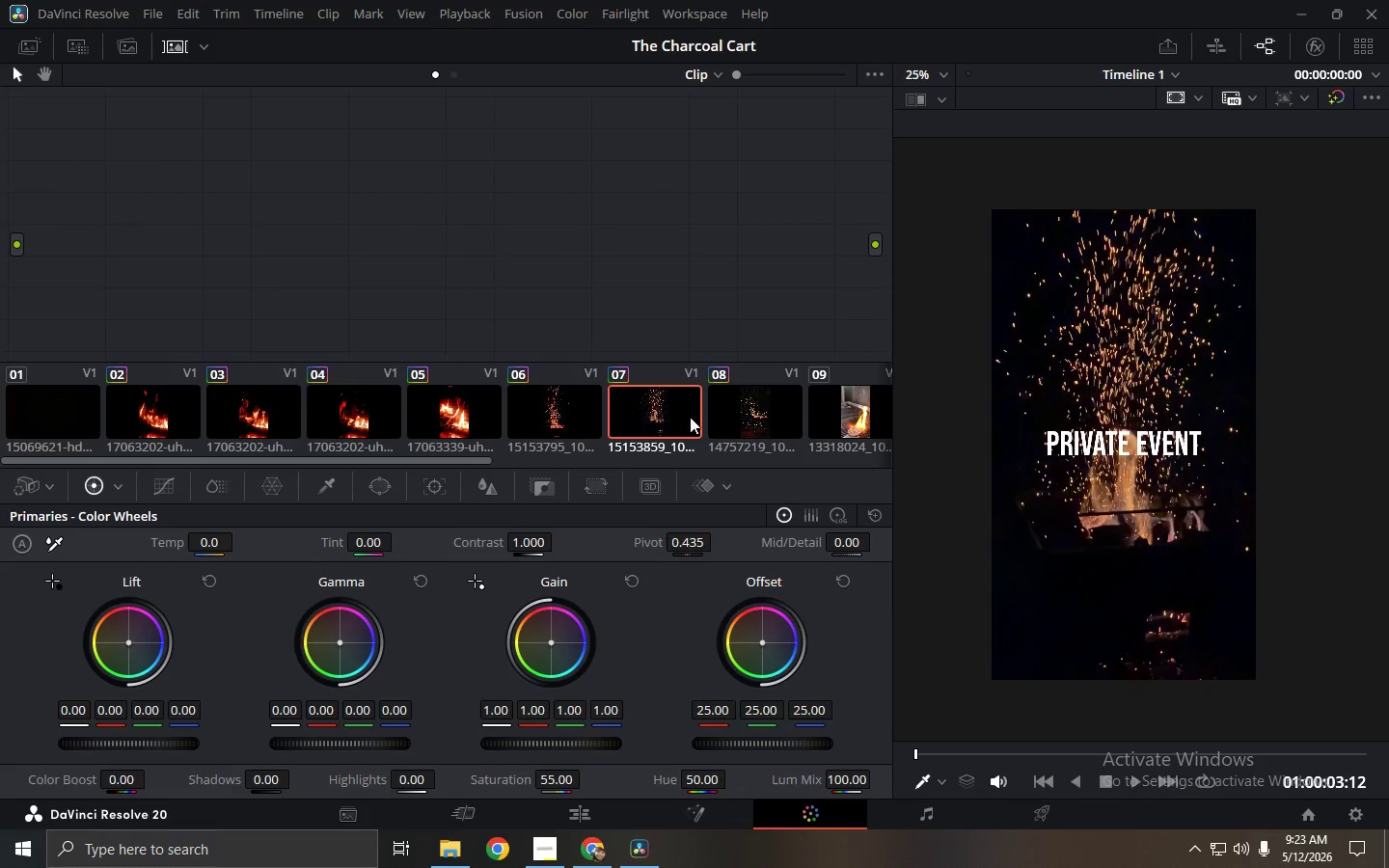 
key(Control+V)
 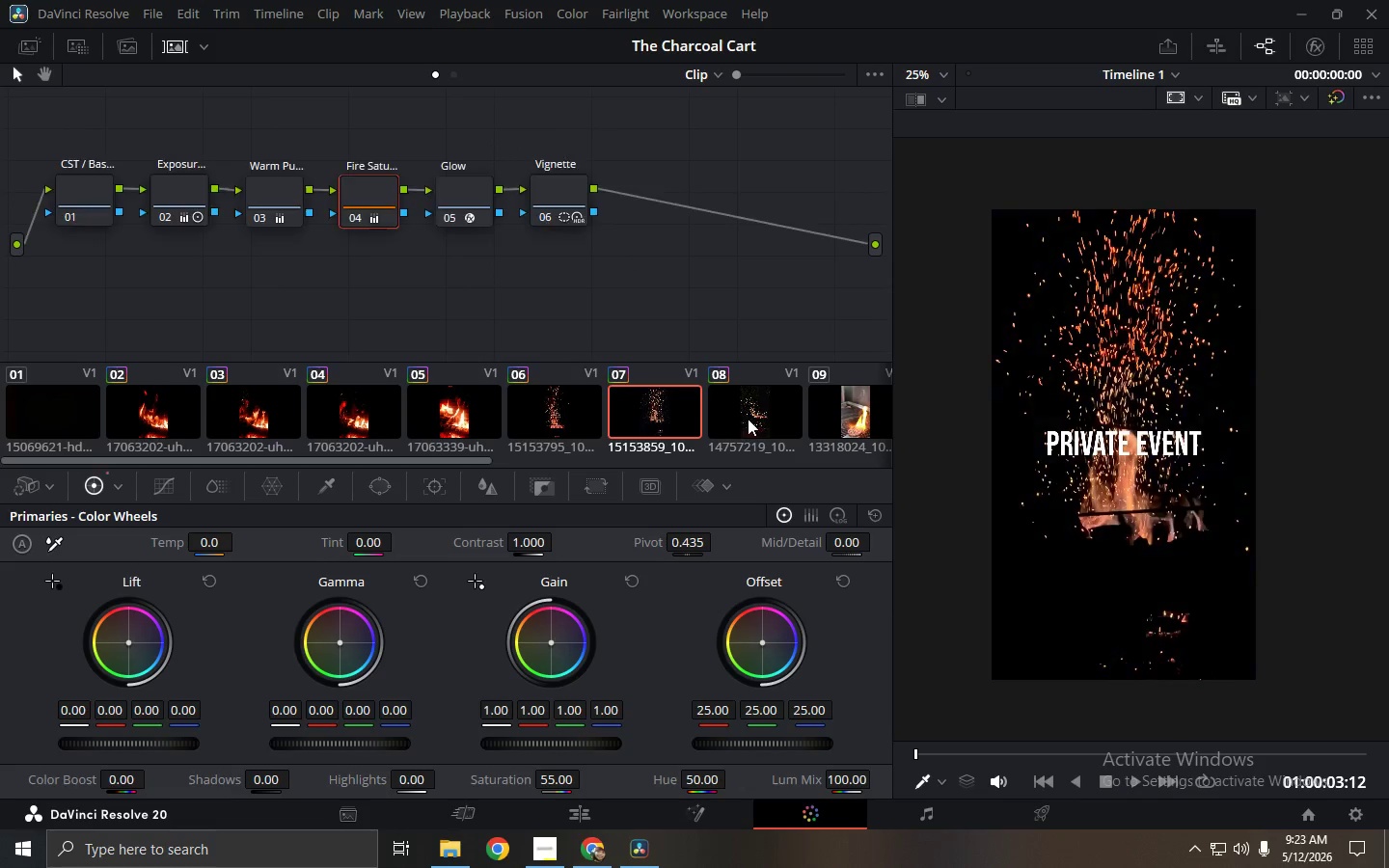 
left_click([748, 419])
 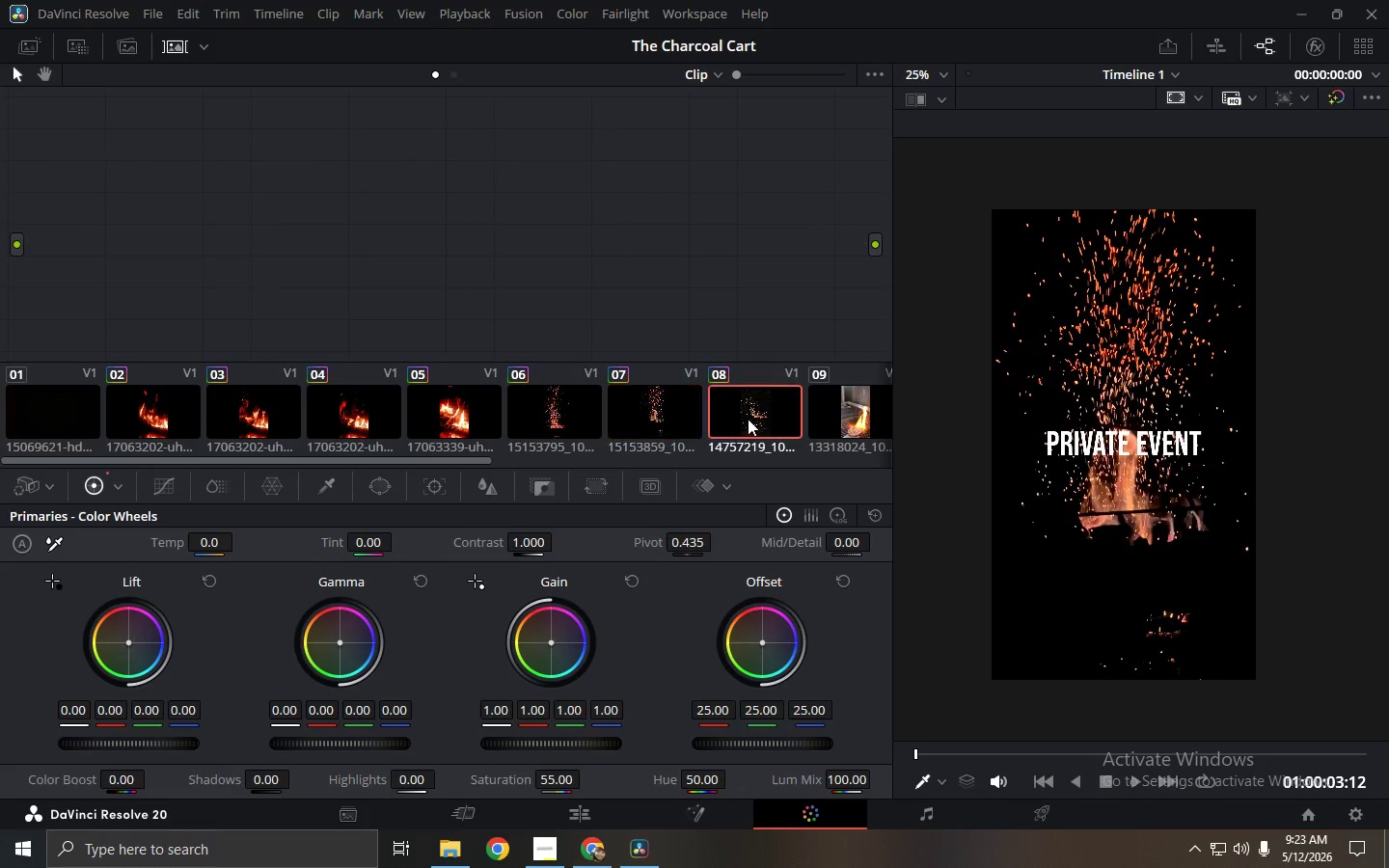 
key(Control+ControlLeft)
 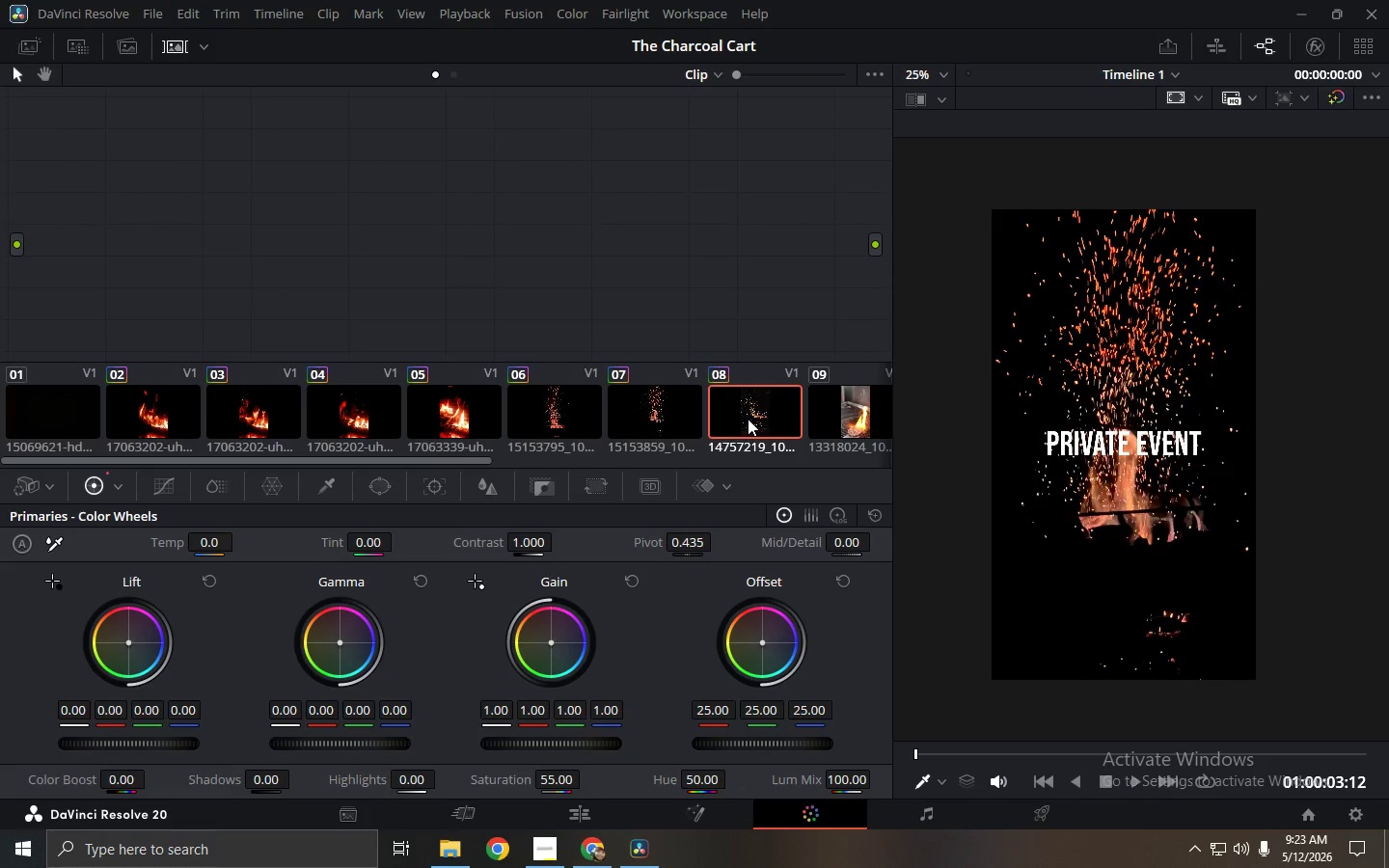 
key(Control+V)
 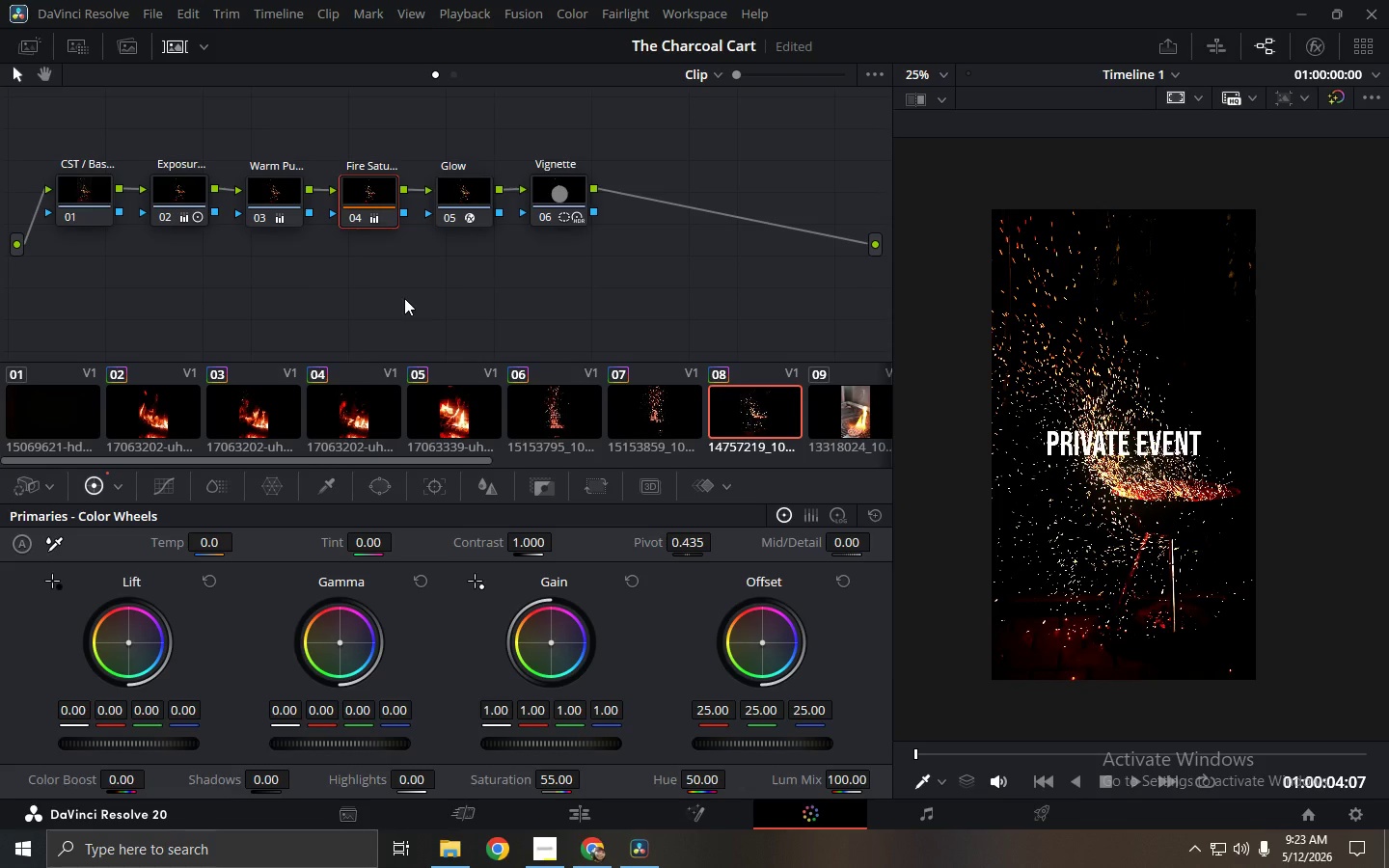 
double_click([303, 422])
 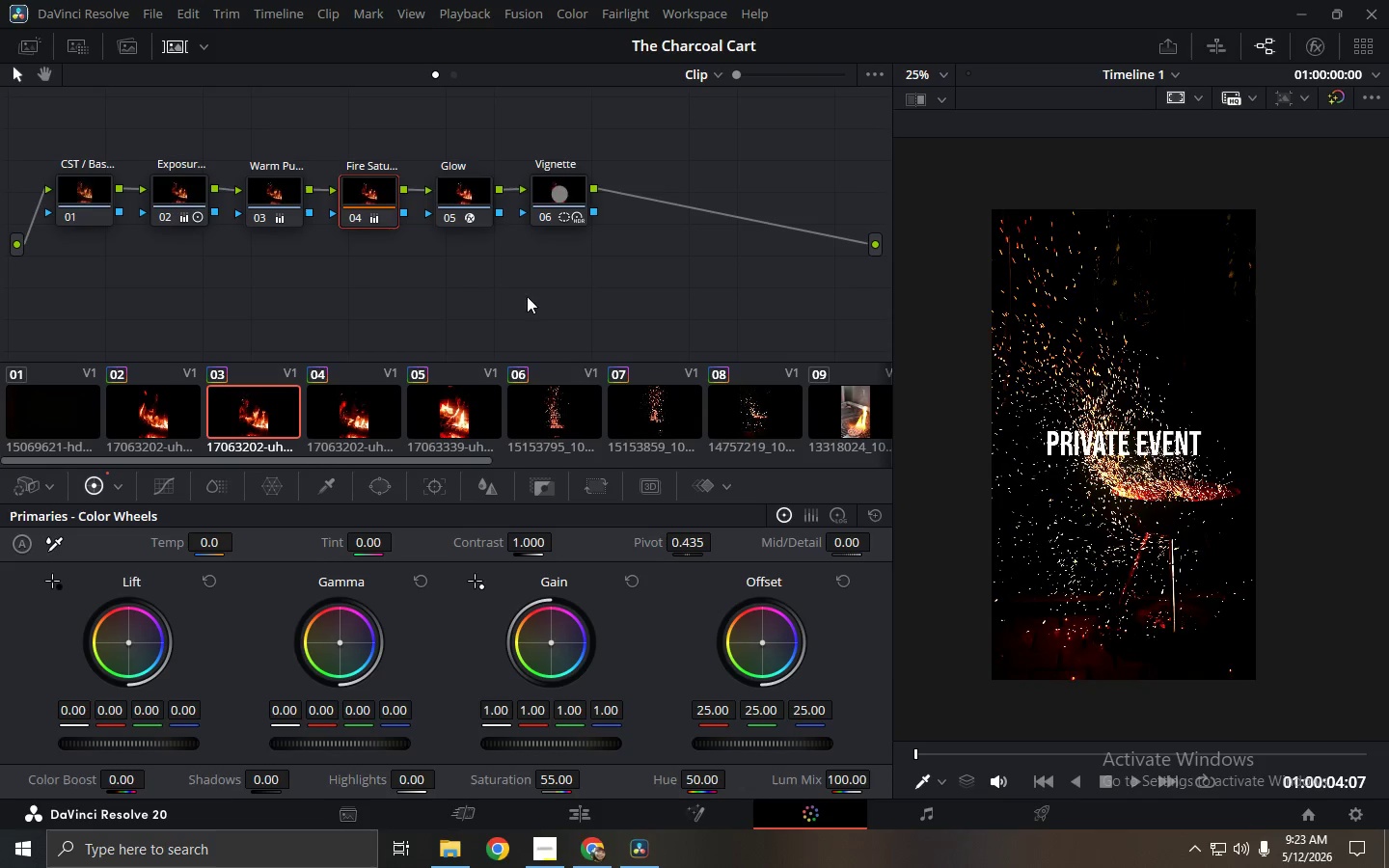 
left_click([540, 205])
 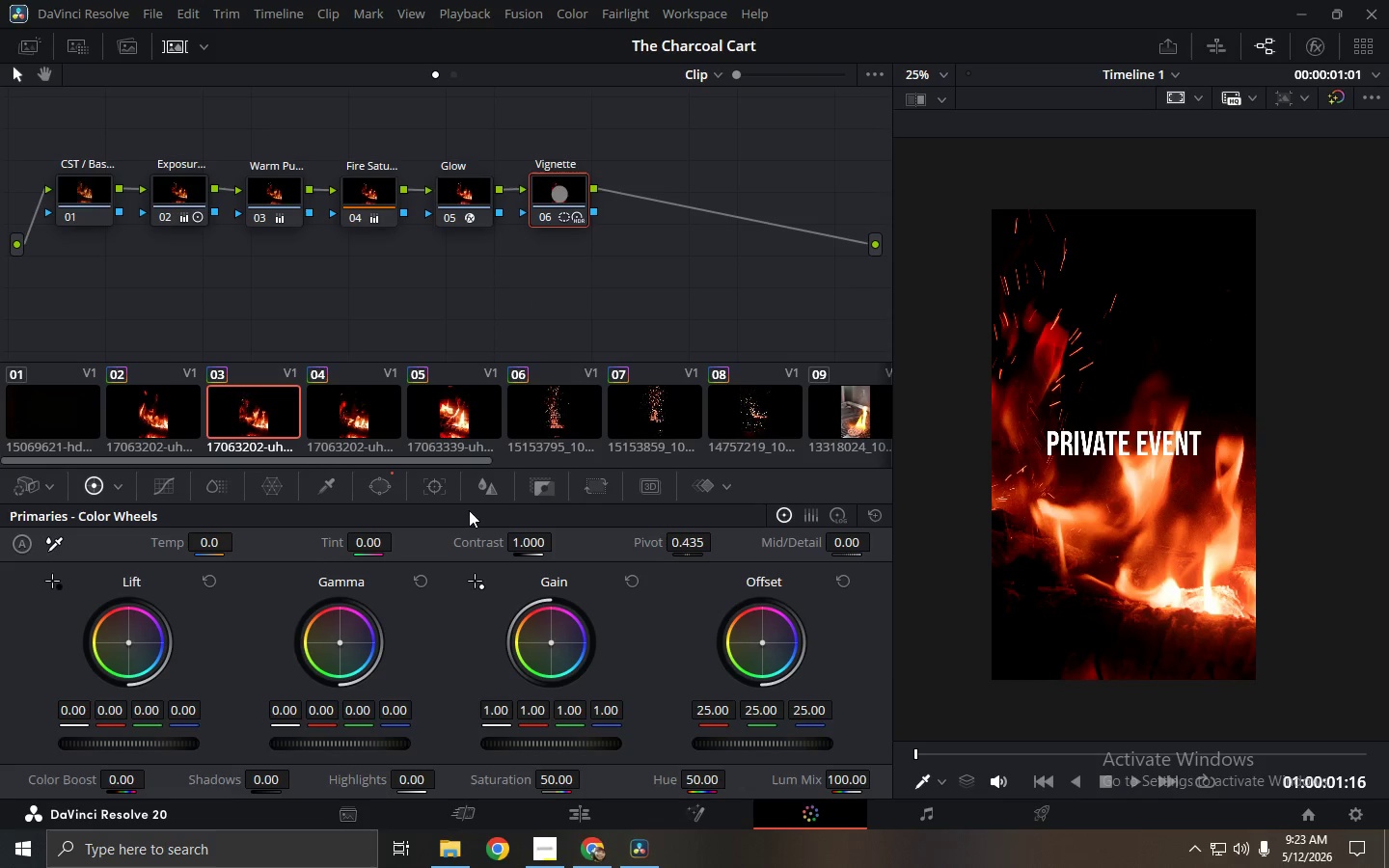 
left_click([383, 490])
 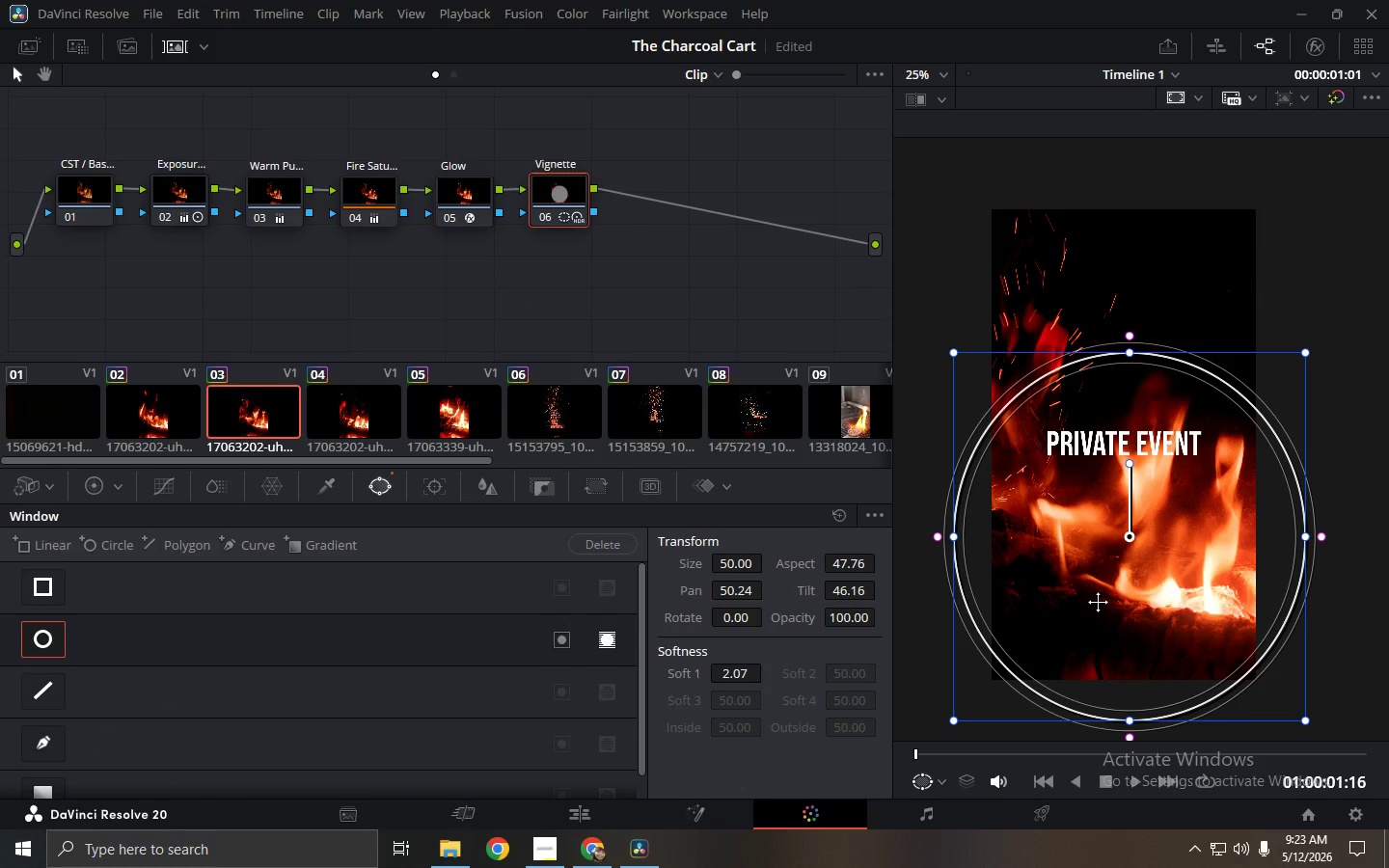 
left_click([362, 420])
 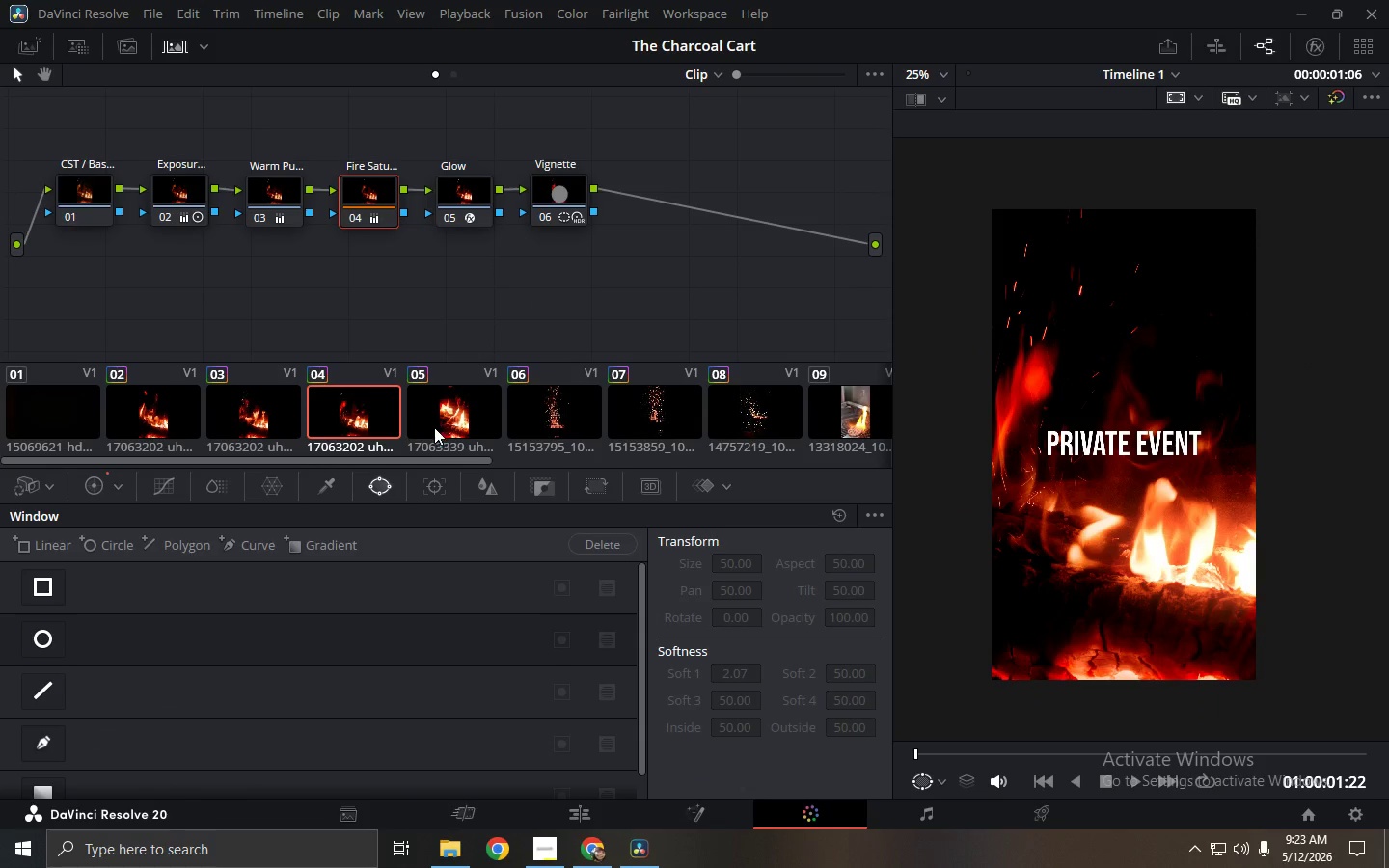 
left_click([443, 429])
 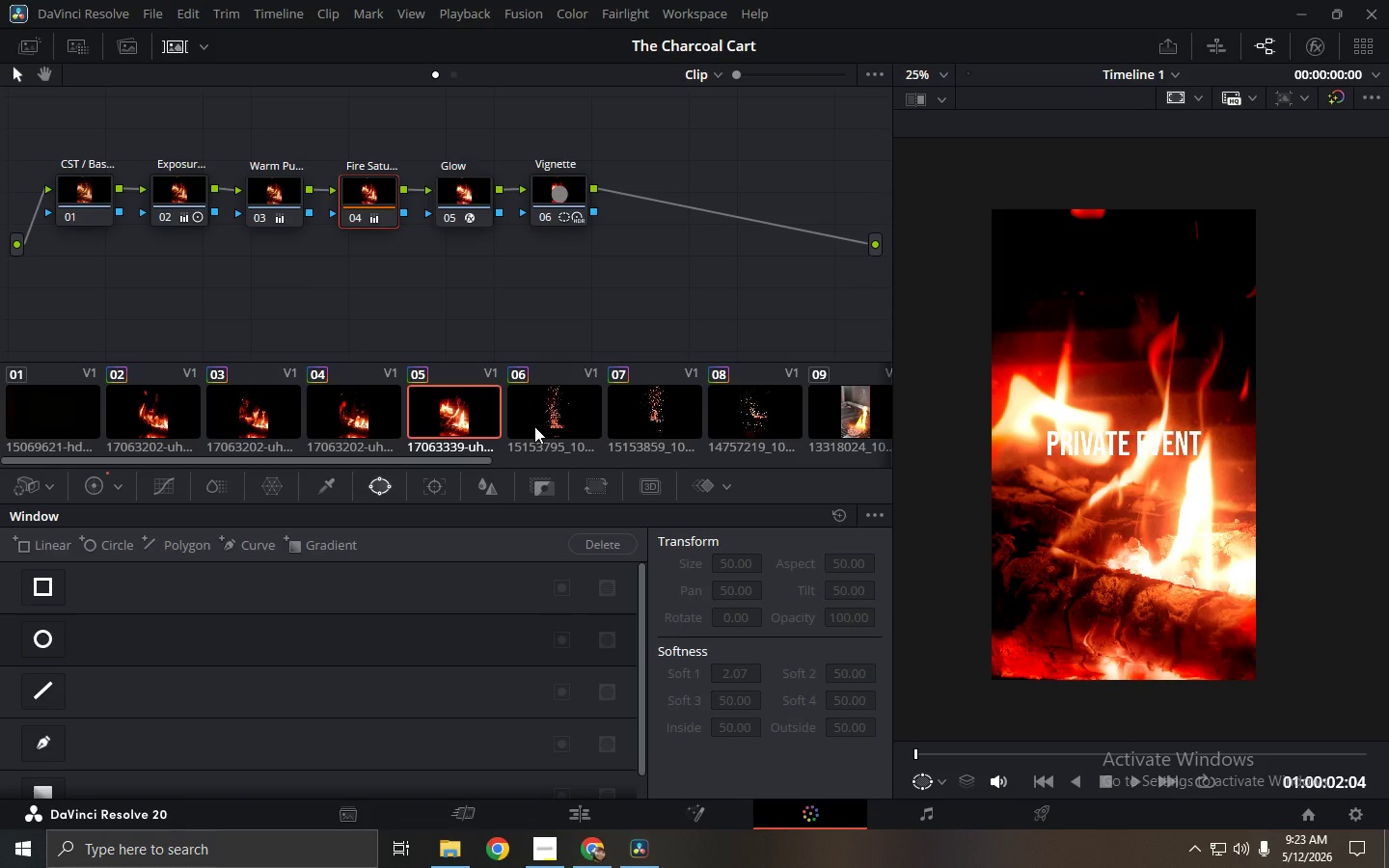 
left_click([534, 426])
 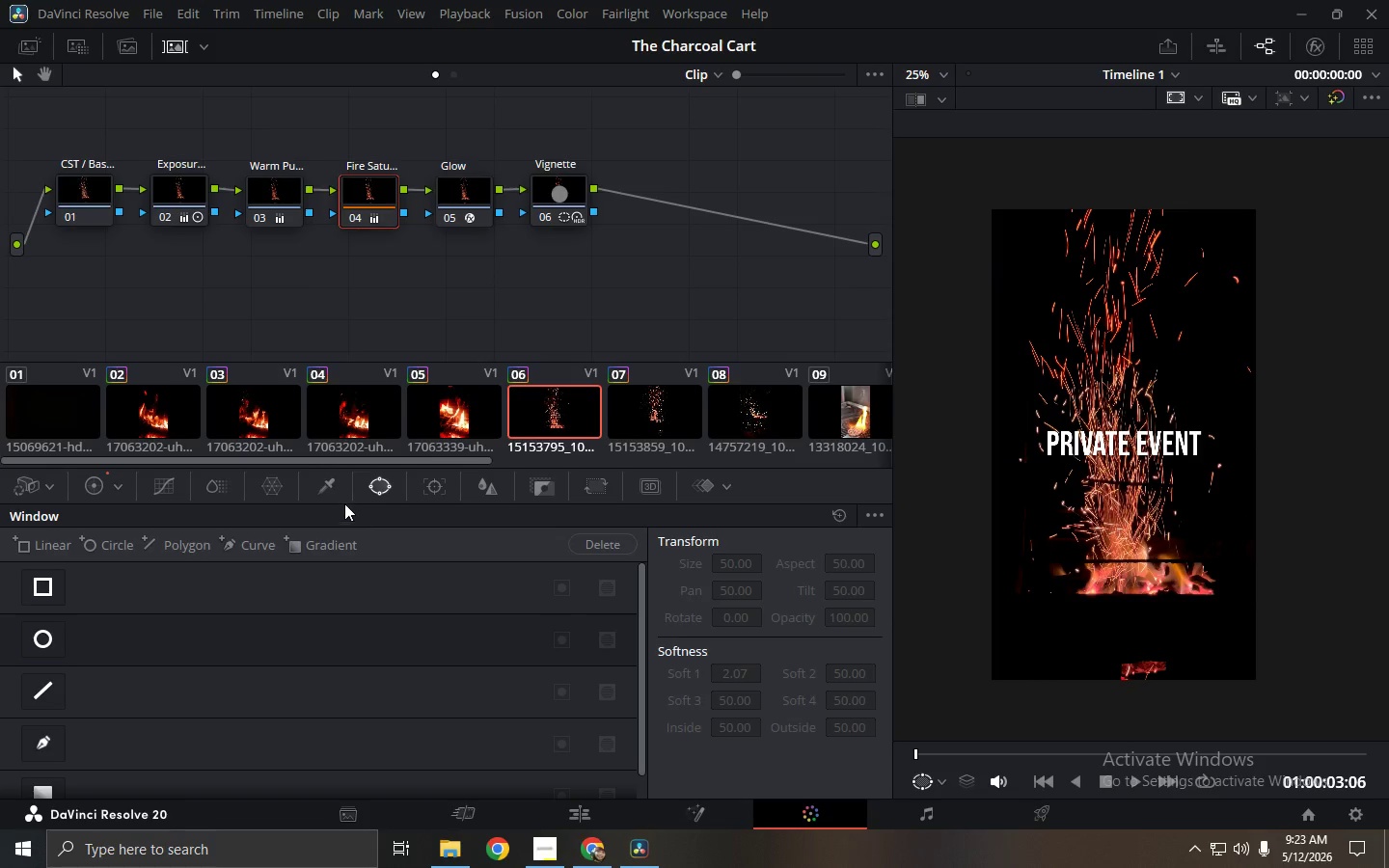 
left_click([374, 481])
 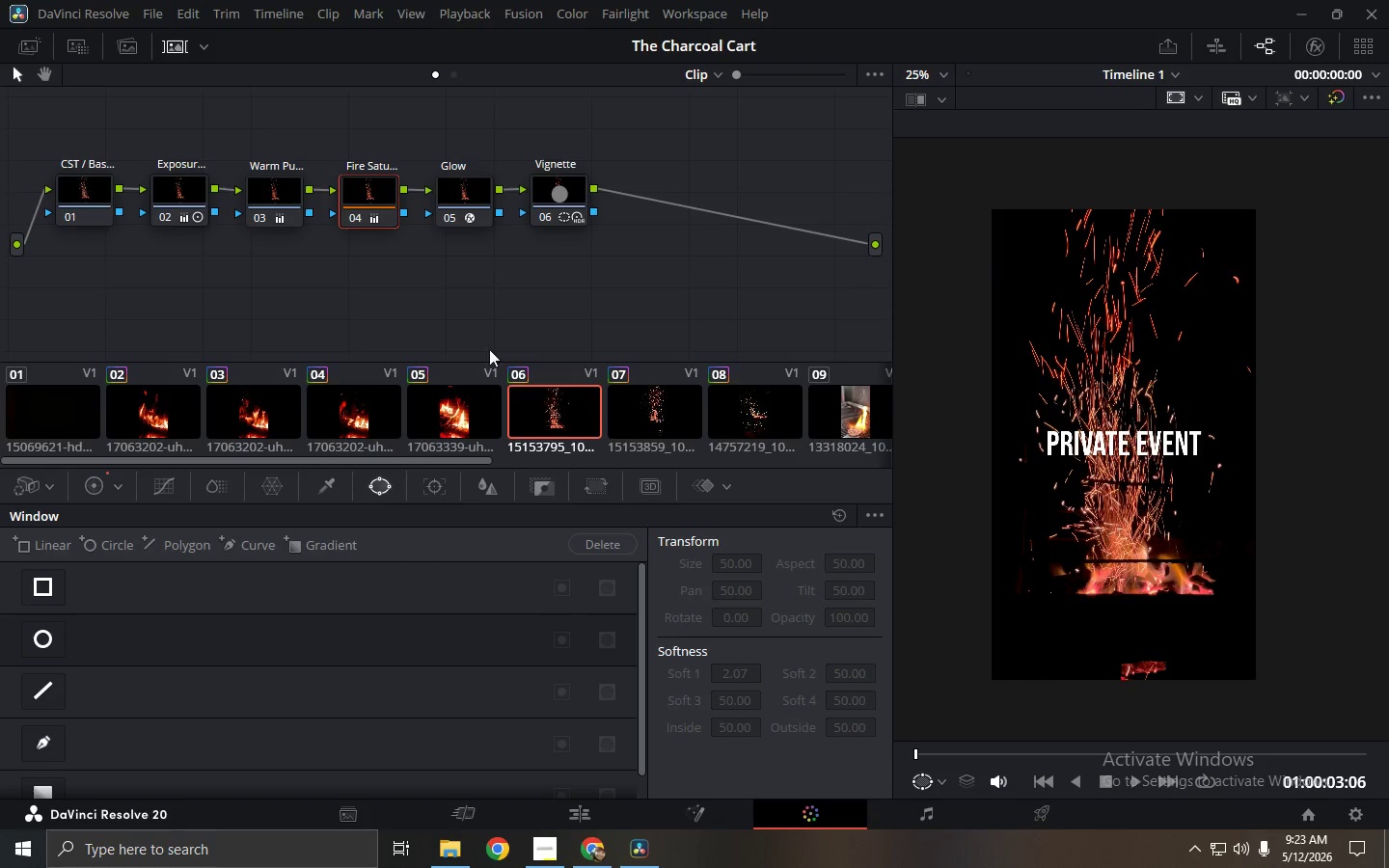 
left_click([547, 190])
 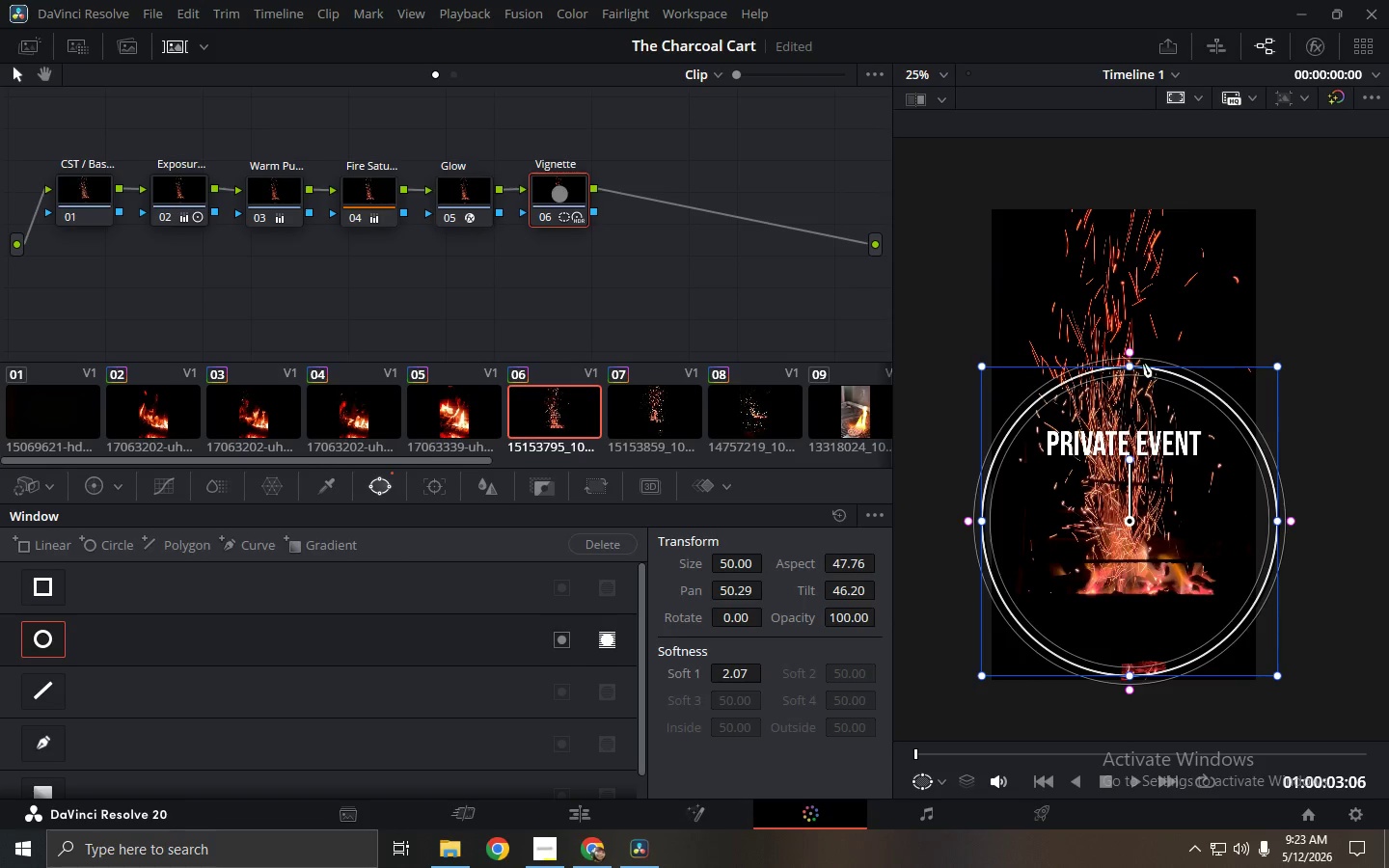 
left_click_drag(start_coordinate=[1133, 366], to_coordinate=[1121, 229])
 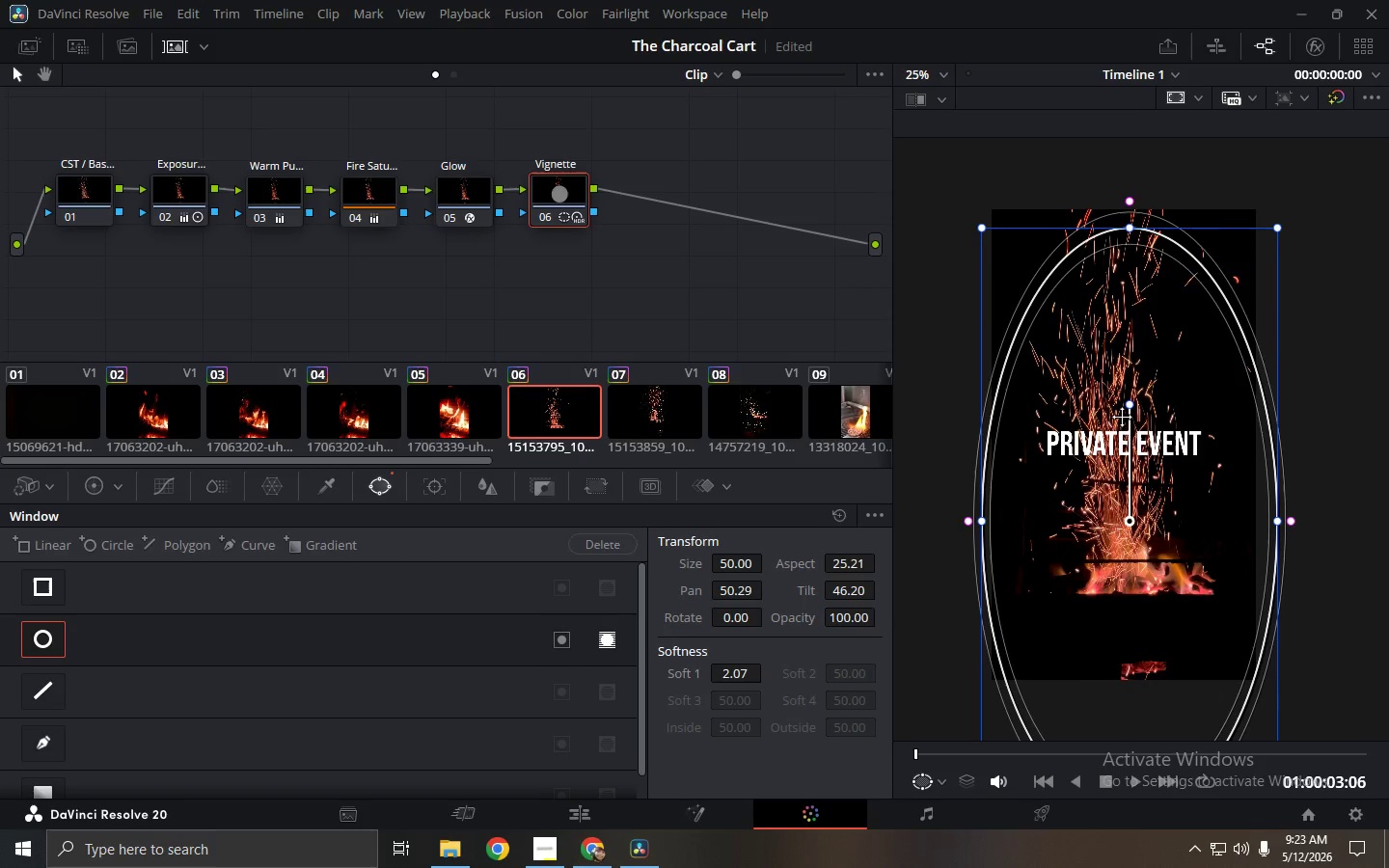 
left_click_drag(start_coordinate=[1127, 455], to_coordinate=[1121, 380])
 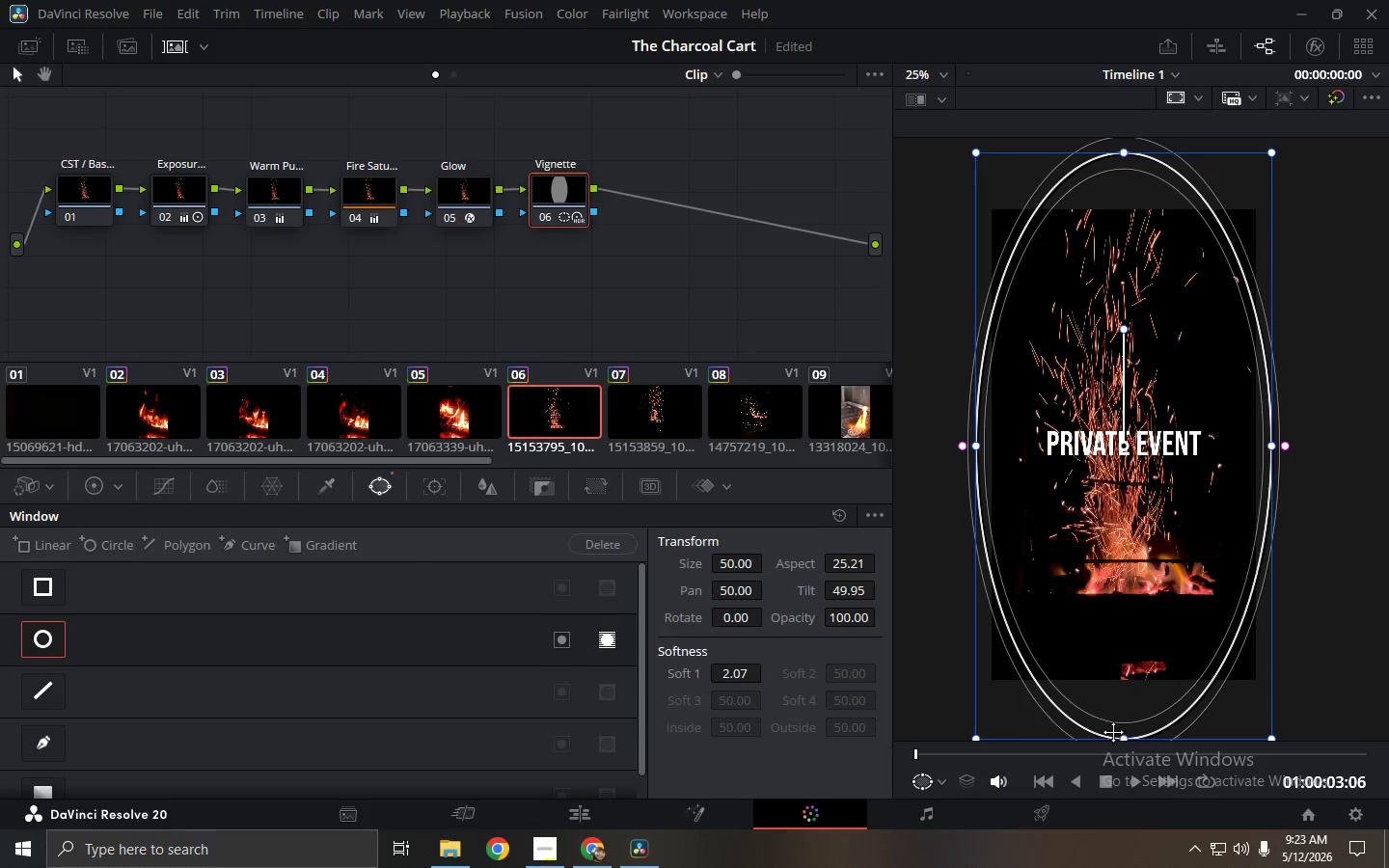 
left_click_drag(start_coordinate=[1121, 738], to_coordinate=[1124, 645])
 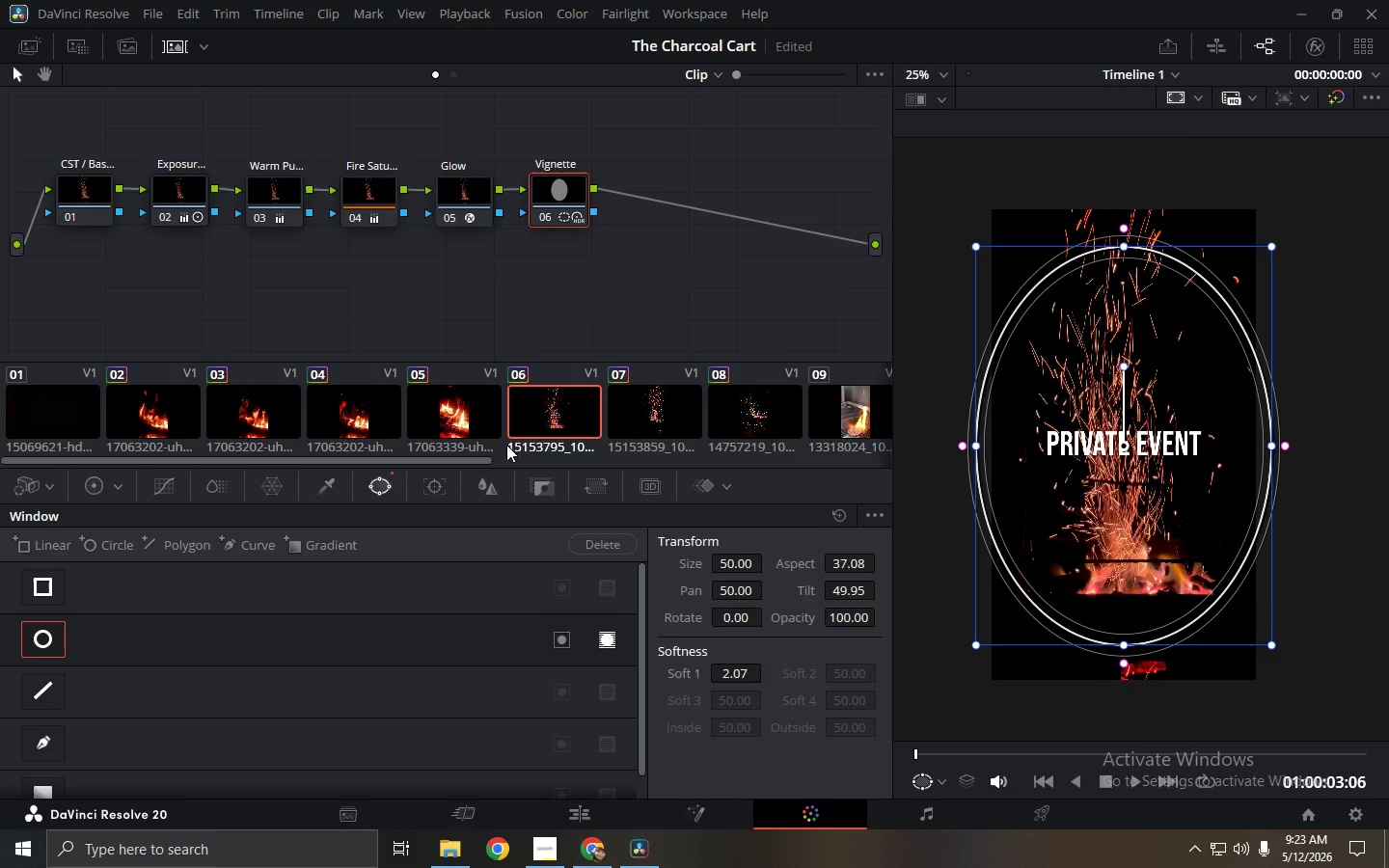 
left_click([642, 421])
 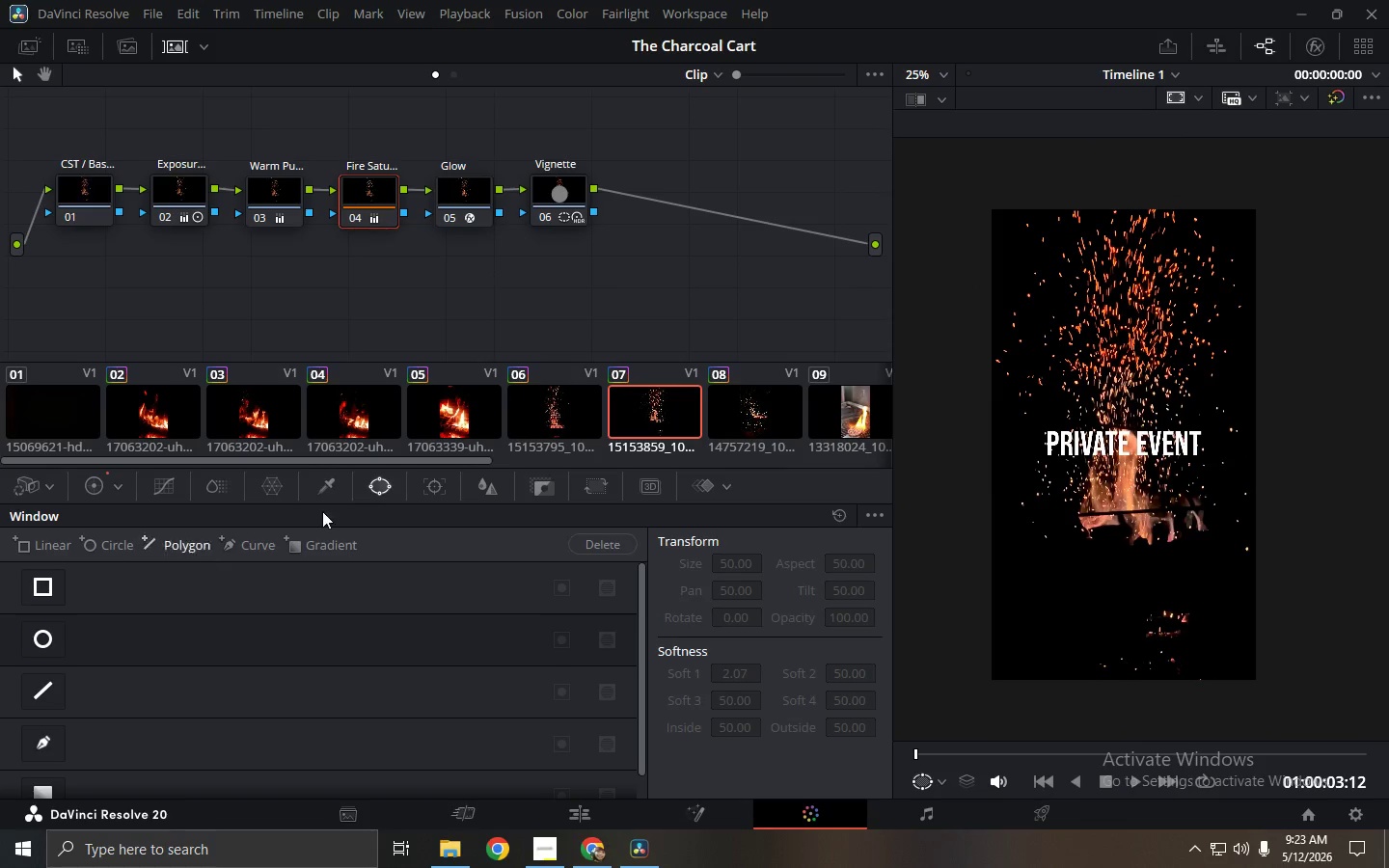 
left_click([568, 219])
 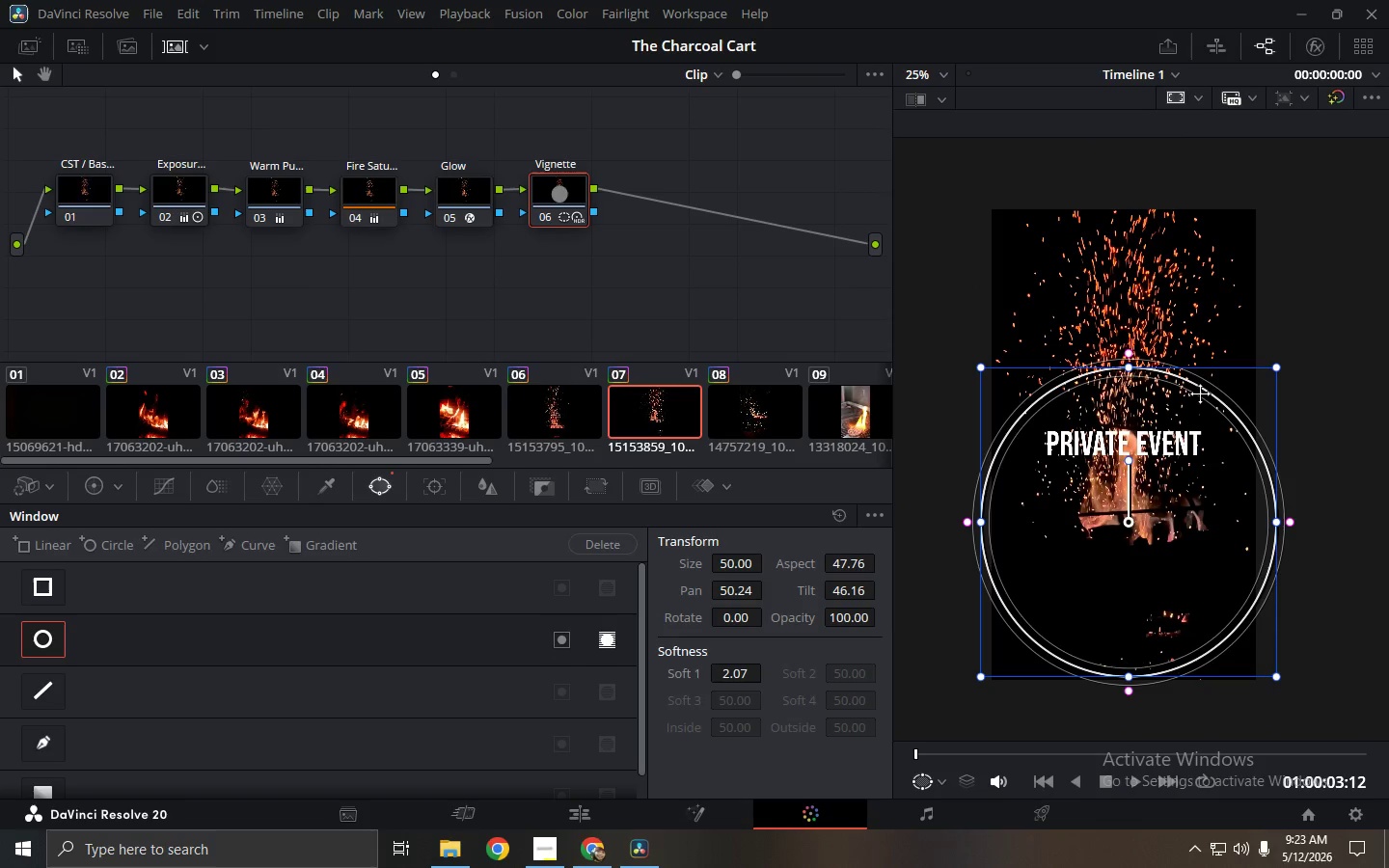 
left_click_drag(start_coordinate=[1134, 430], to_coordinate=[1135, 297])
 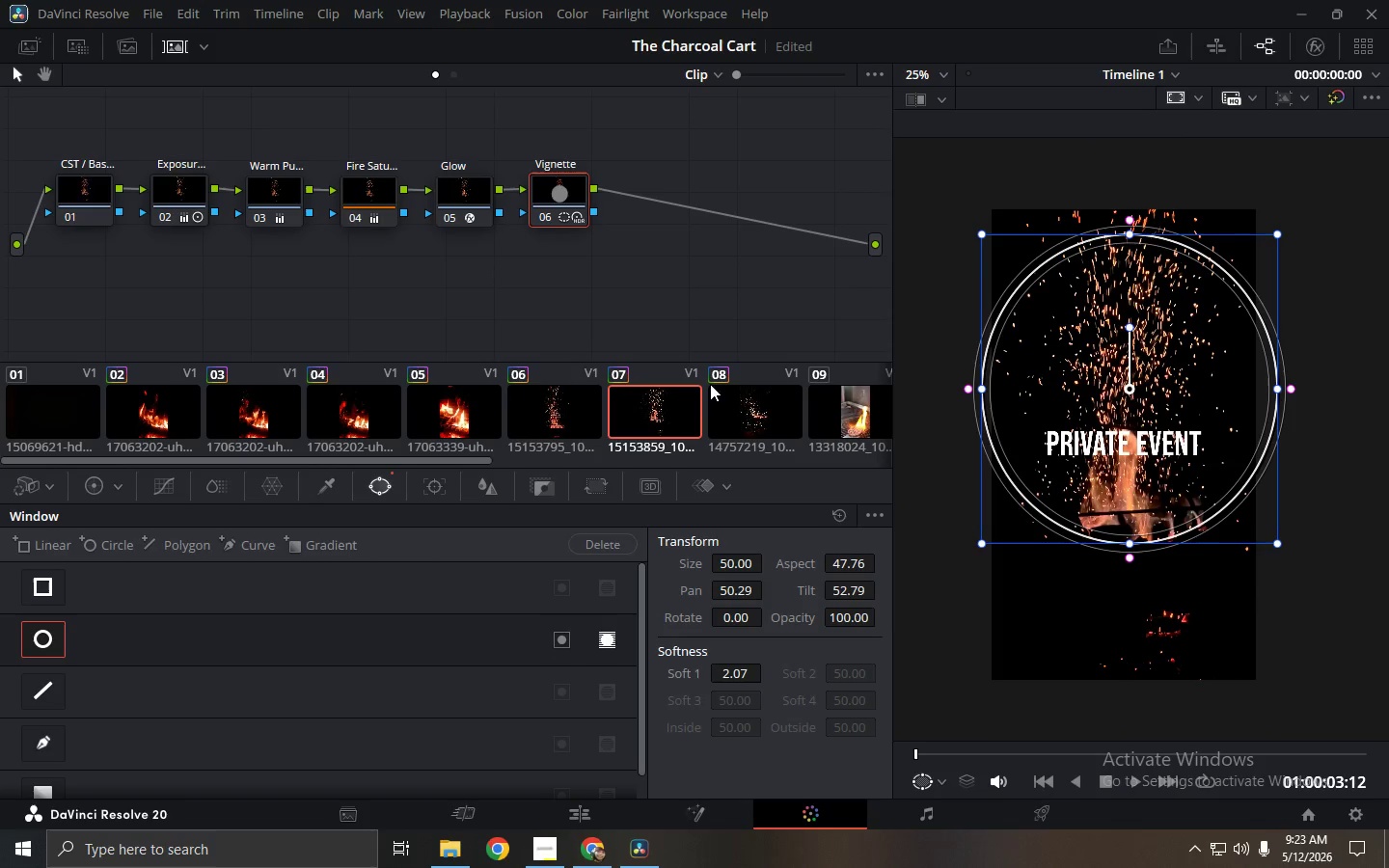 
left_click([743, 398])
 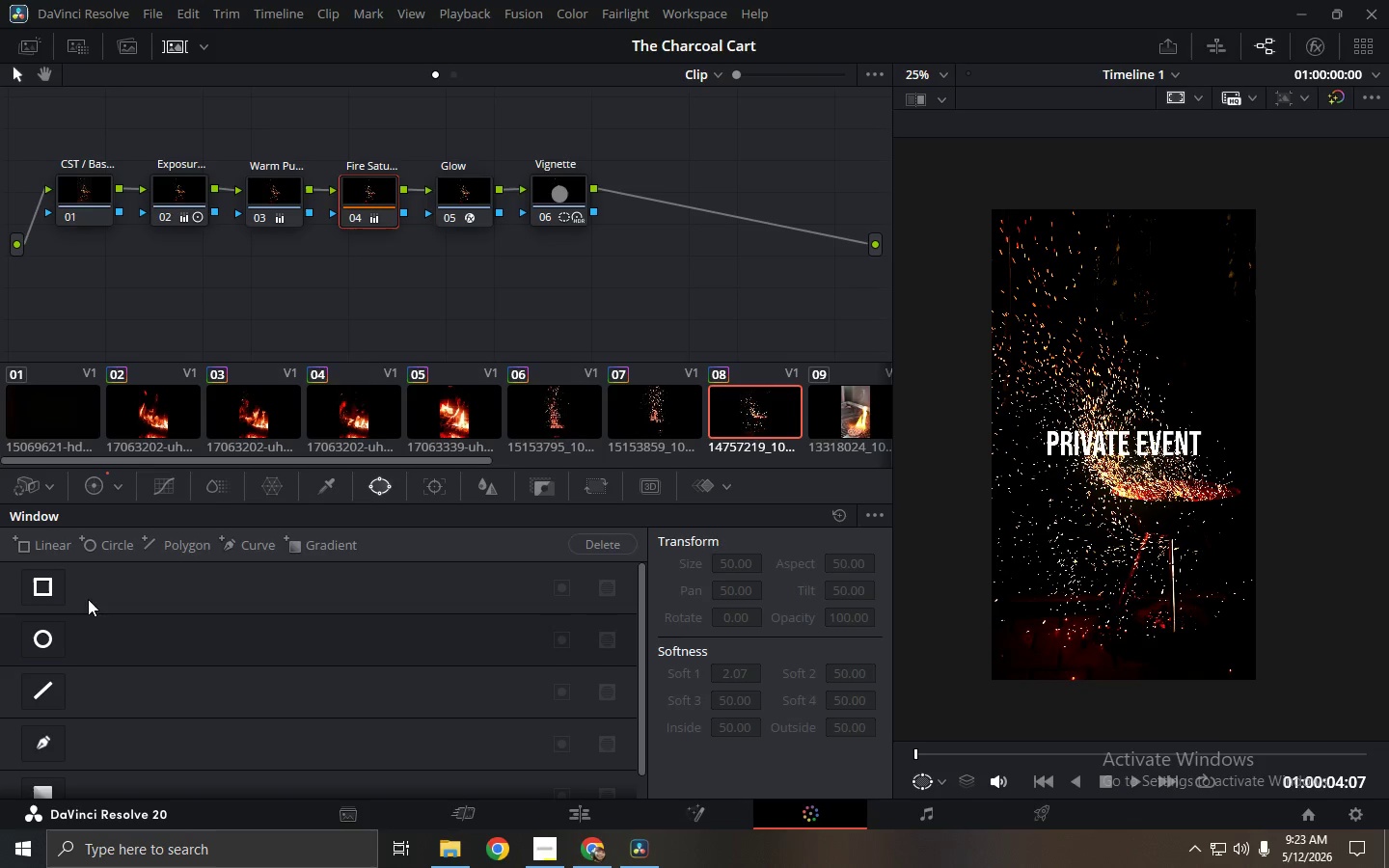 
left_click([555, 208])
 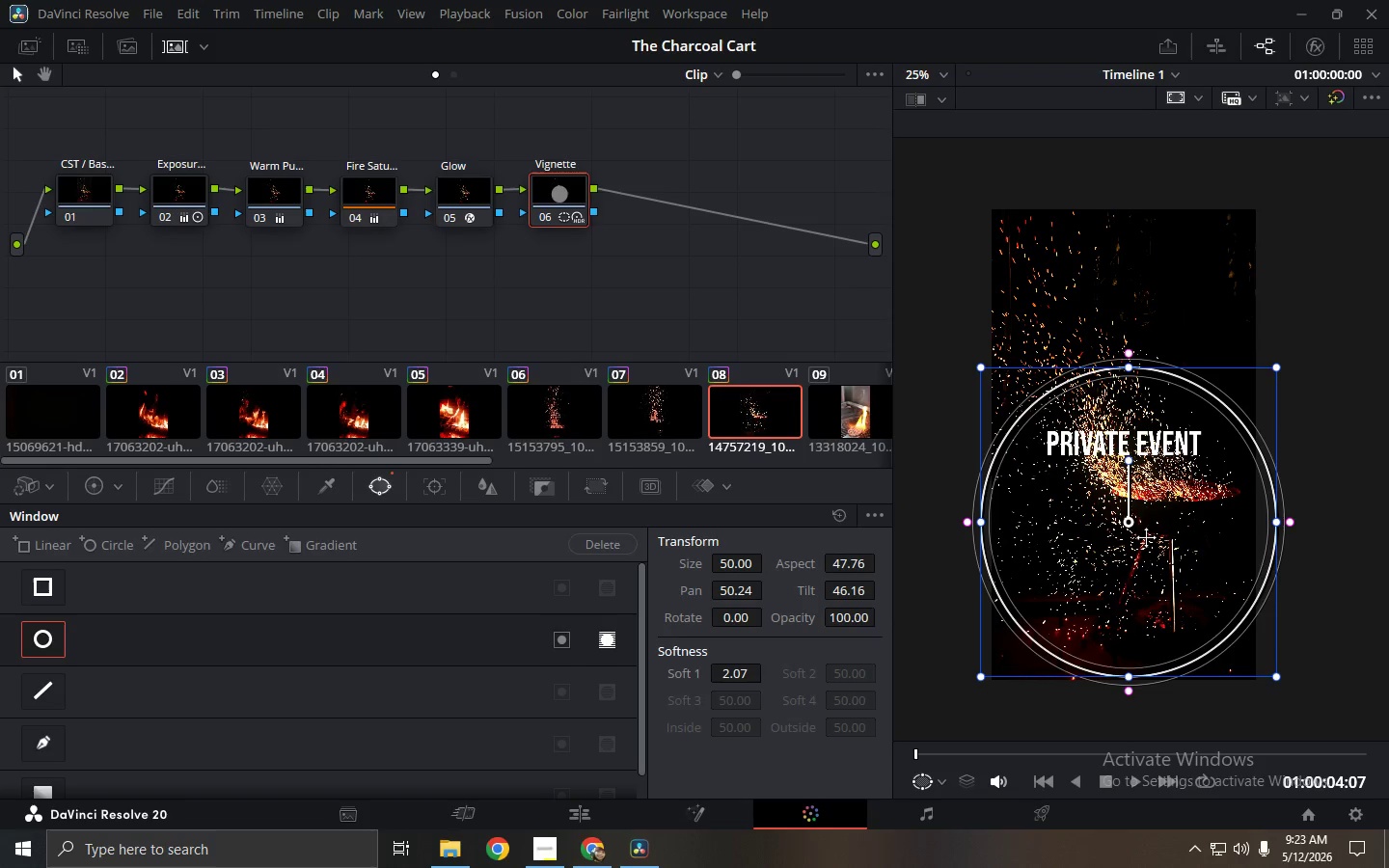 
left_click_drag(start_coordinate=[1203, 560], to_coordinate=[1175, 440])
 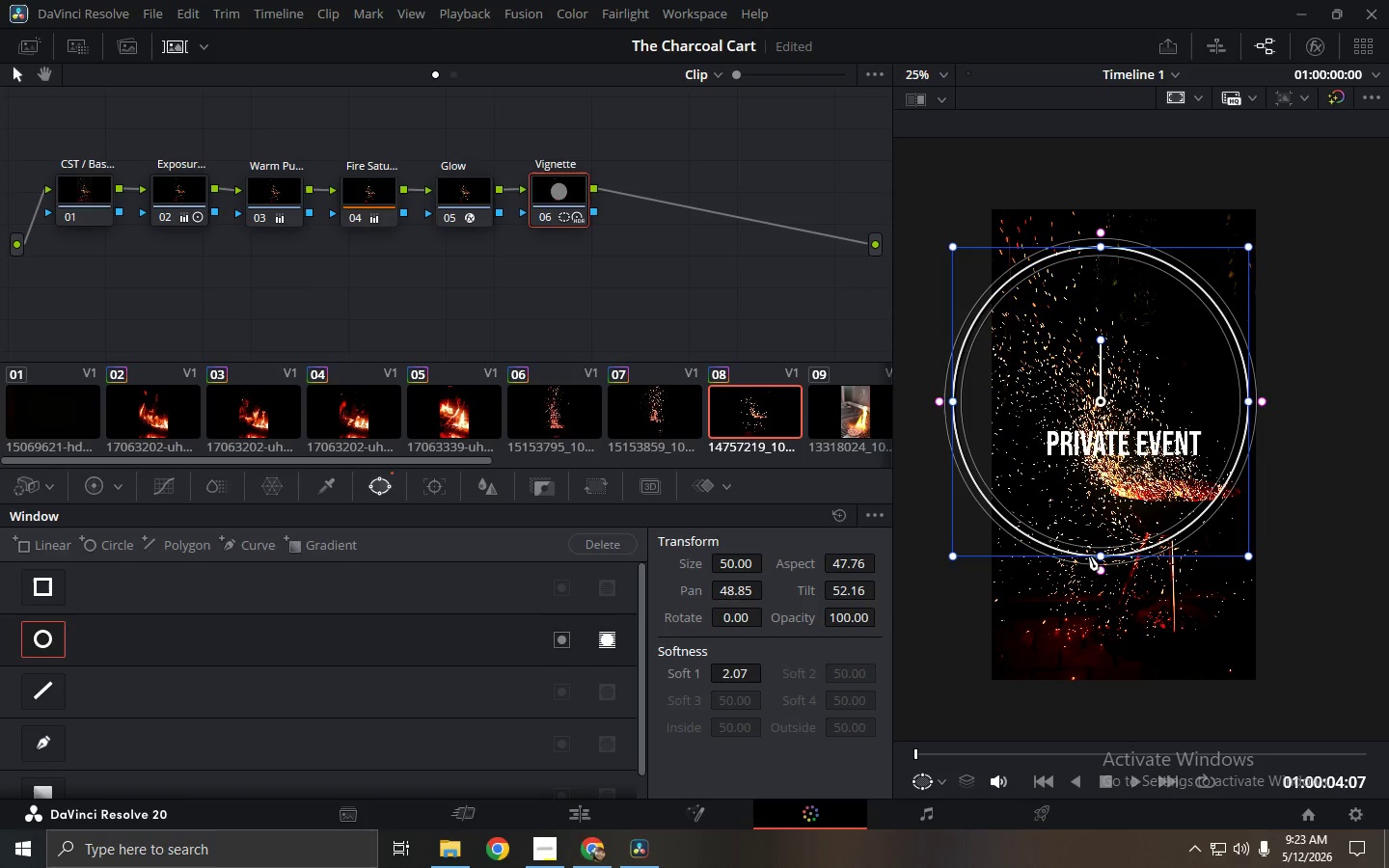 
left_click_drag(start_coordinate=[1103, 570], to_coordinate=[1105, 626])
 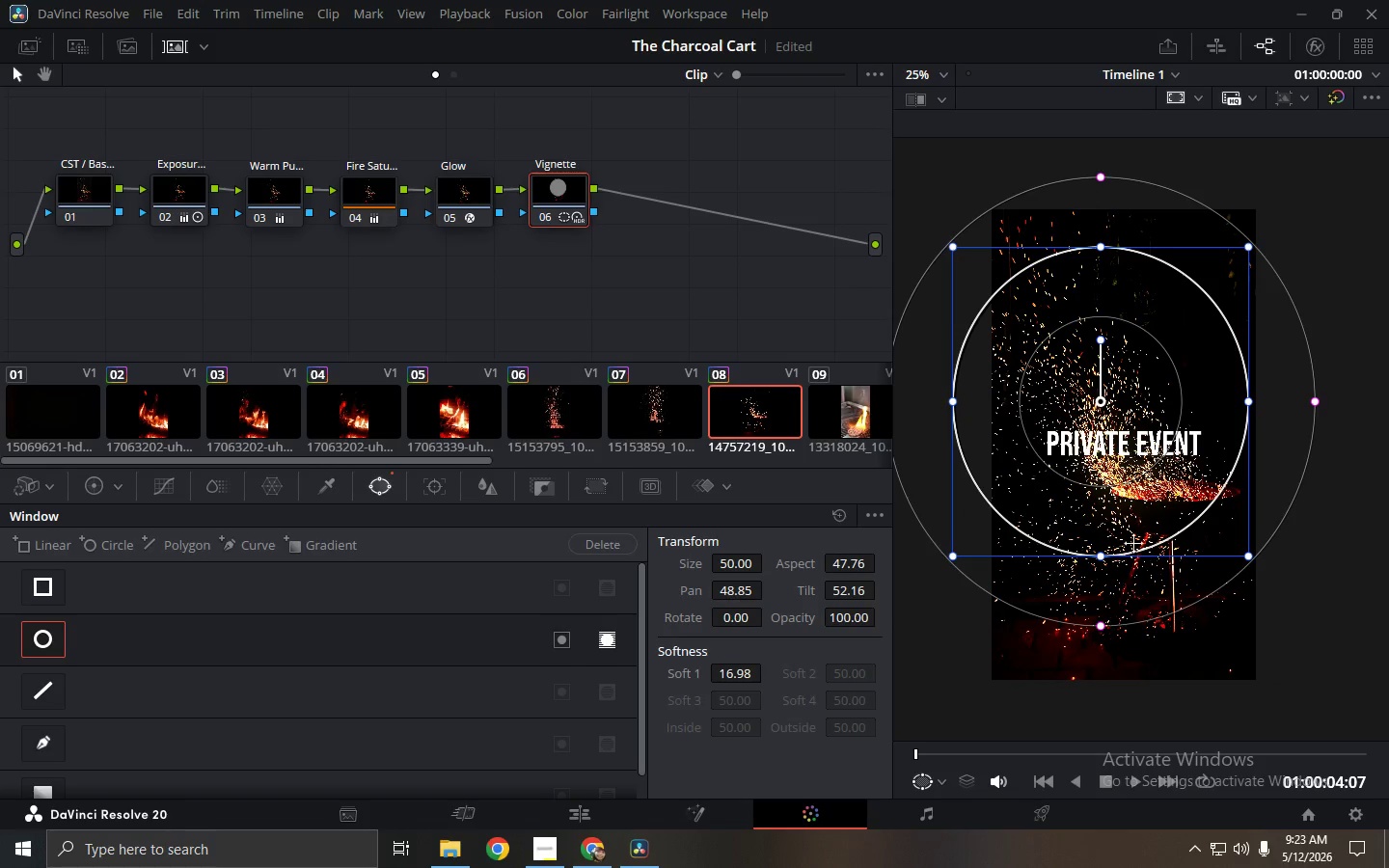 
left_click_drag(start_coordinate=[1133, 536], to_coordinate=[1141, 556])
 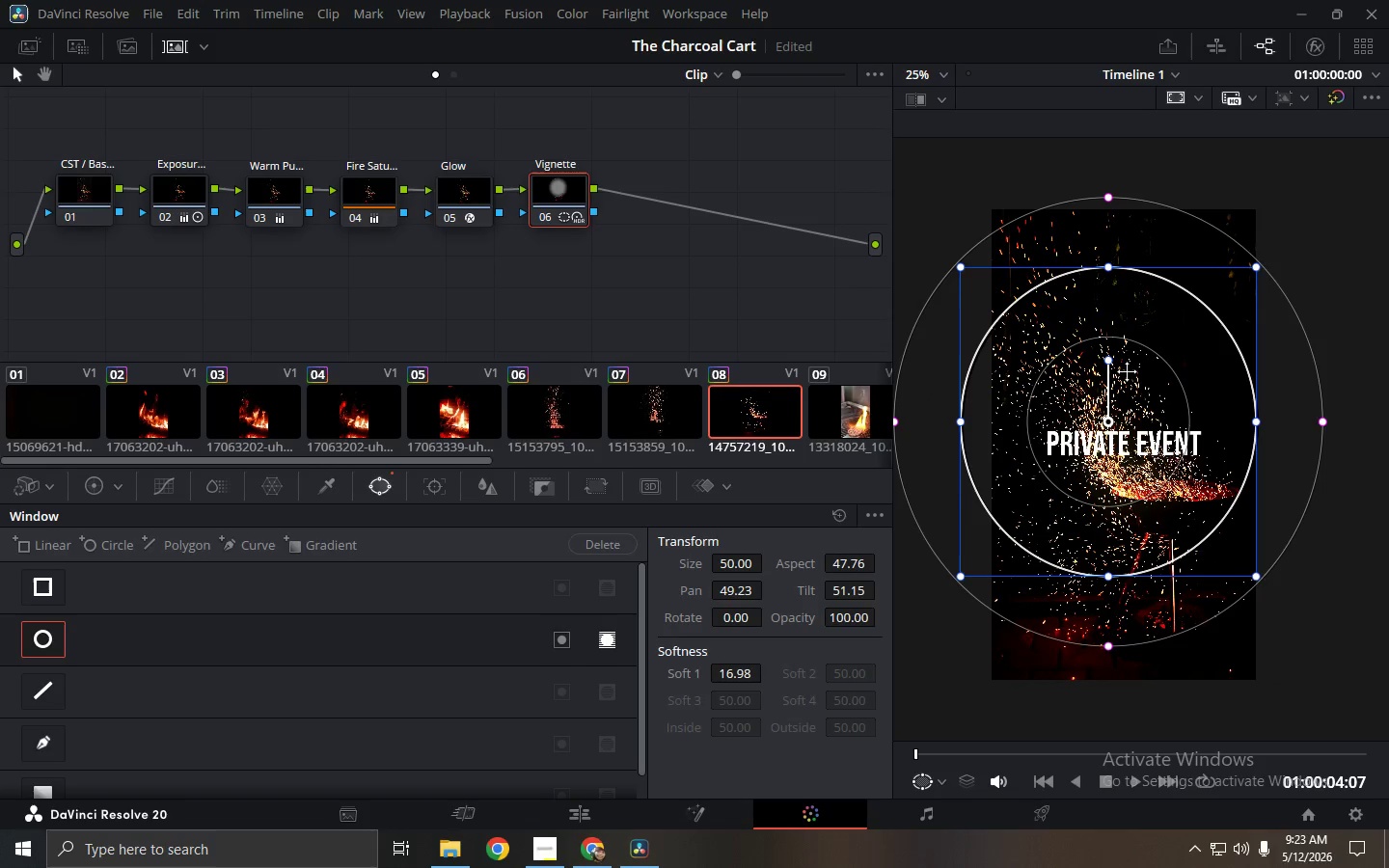 
key(Control+ControlLeft)
 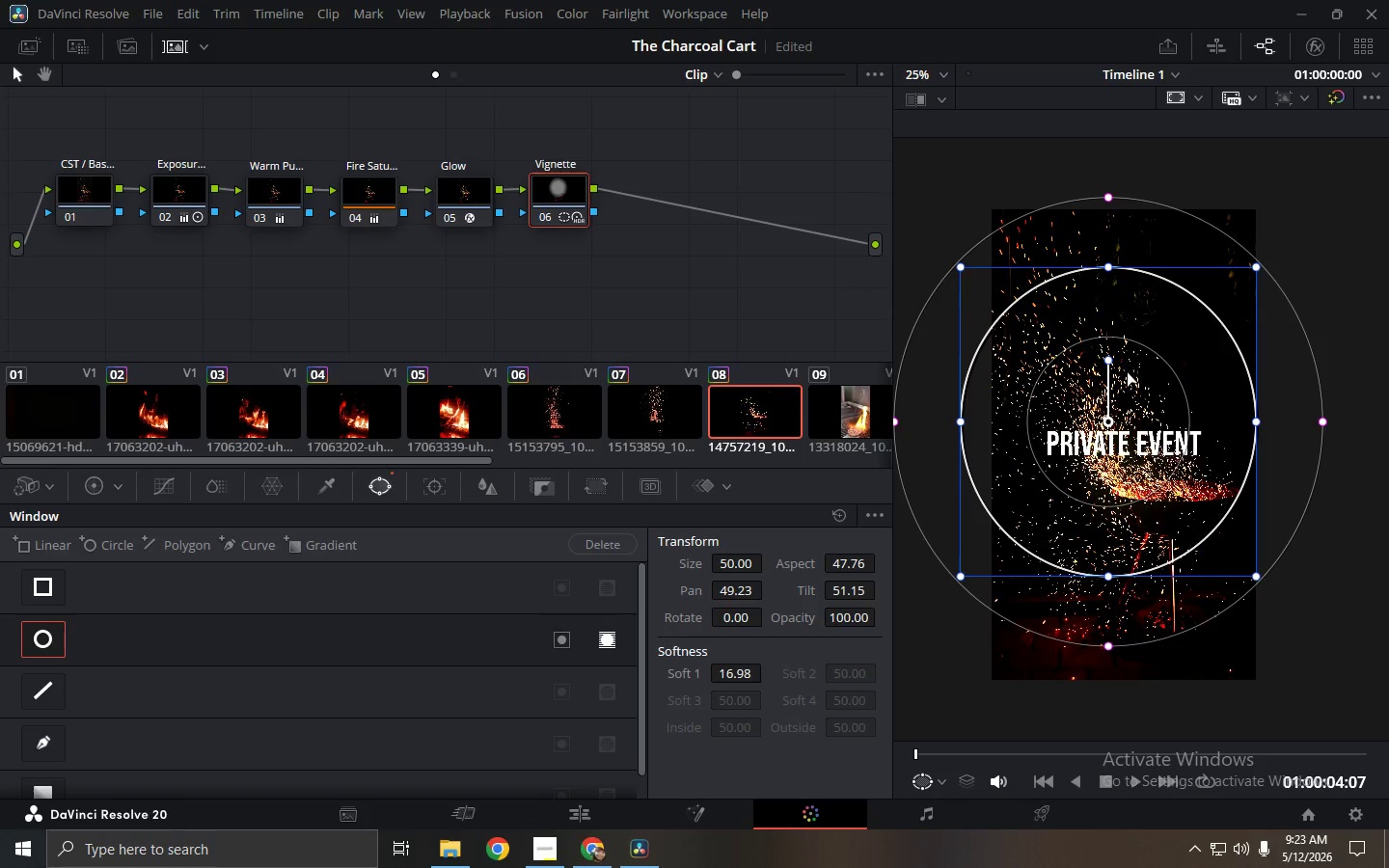 
key(Control+Z)
 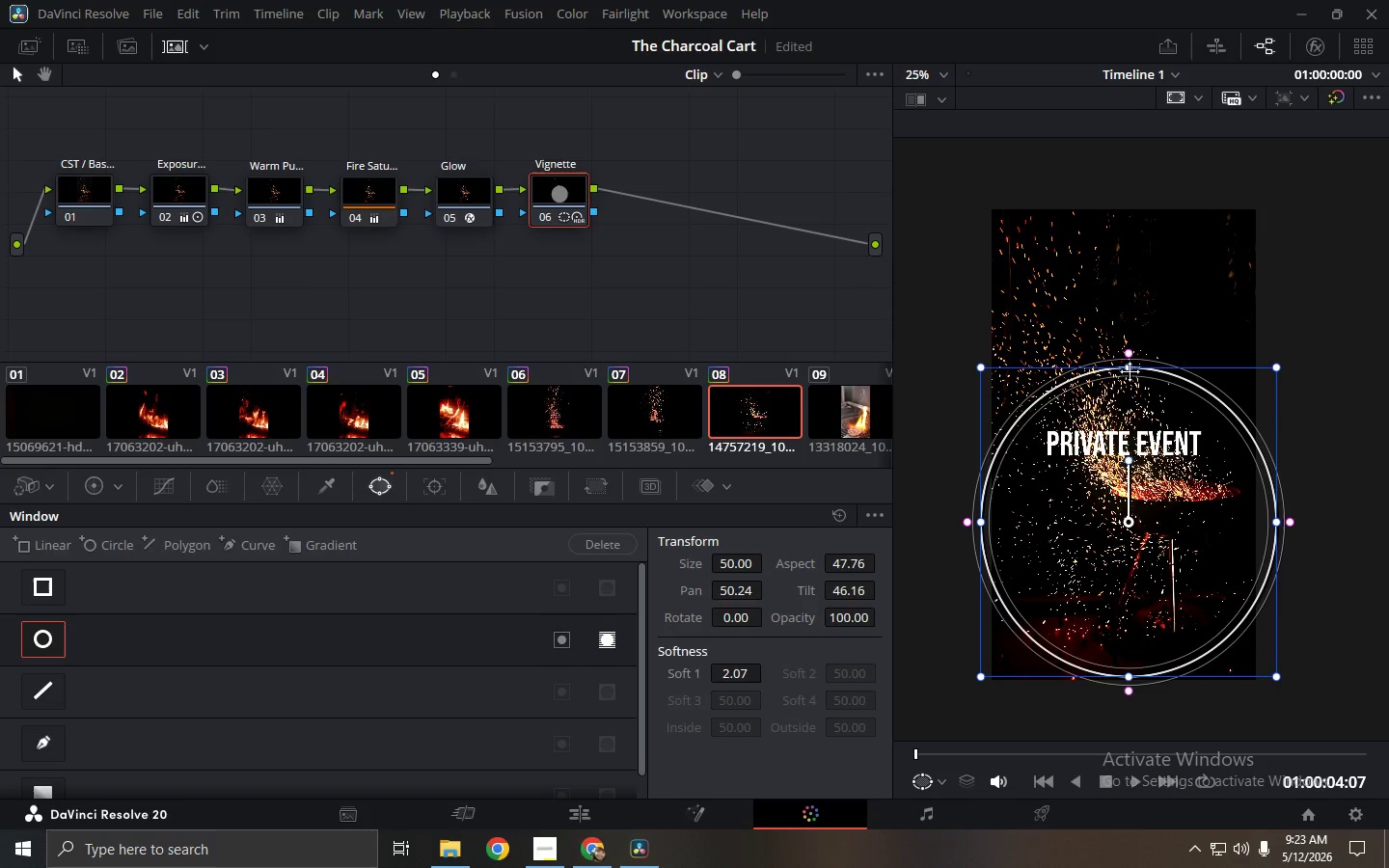 
left_click_drag(start_coordinate=[1129, 368], to_coordinate=[1111, 298])
 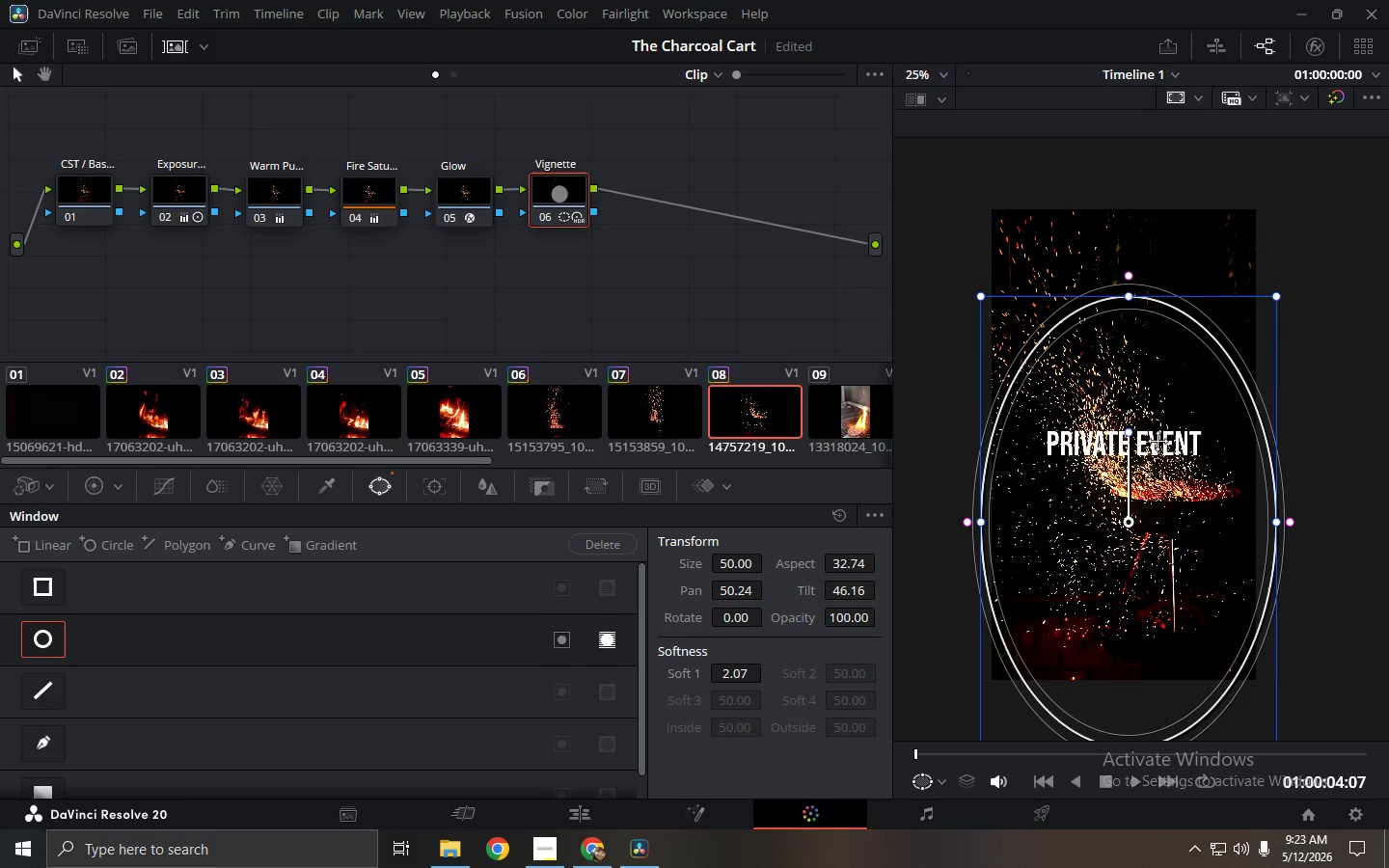 
left_click_drag(start_coordinate=[1158, 445], to_coordinate=[1136, 362])
 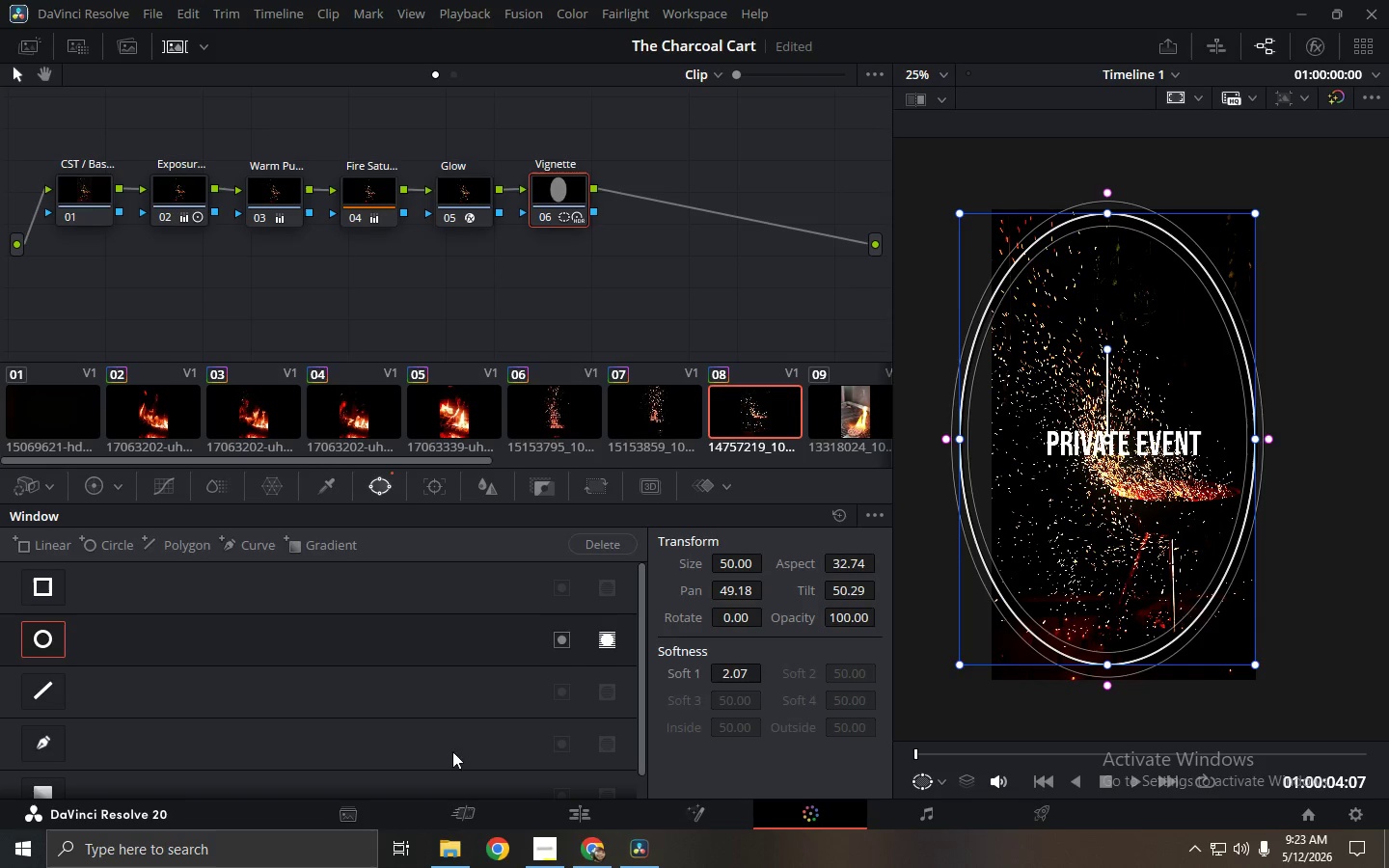 
left_click([844, 419])
 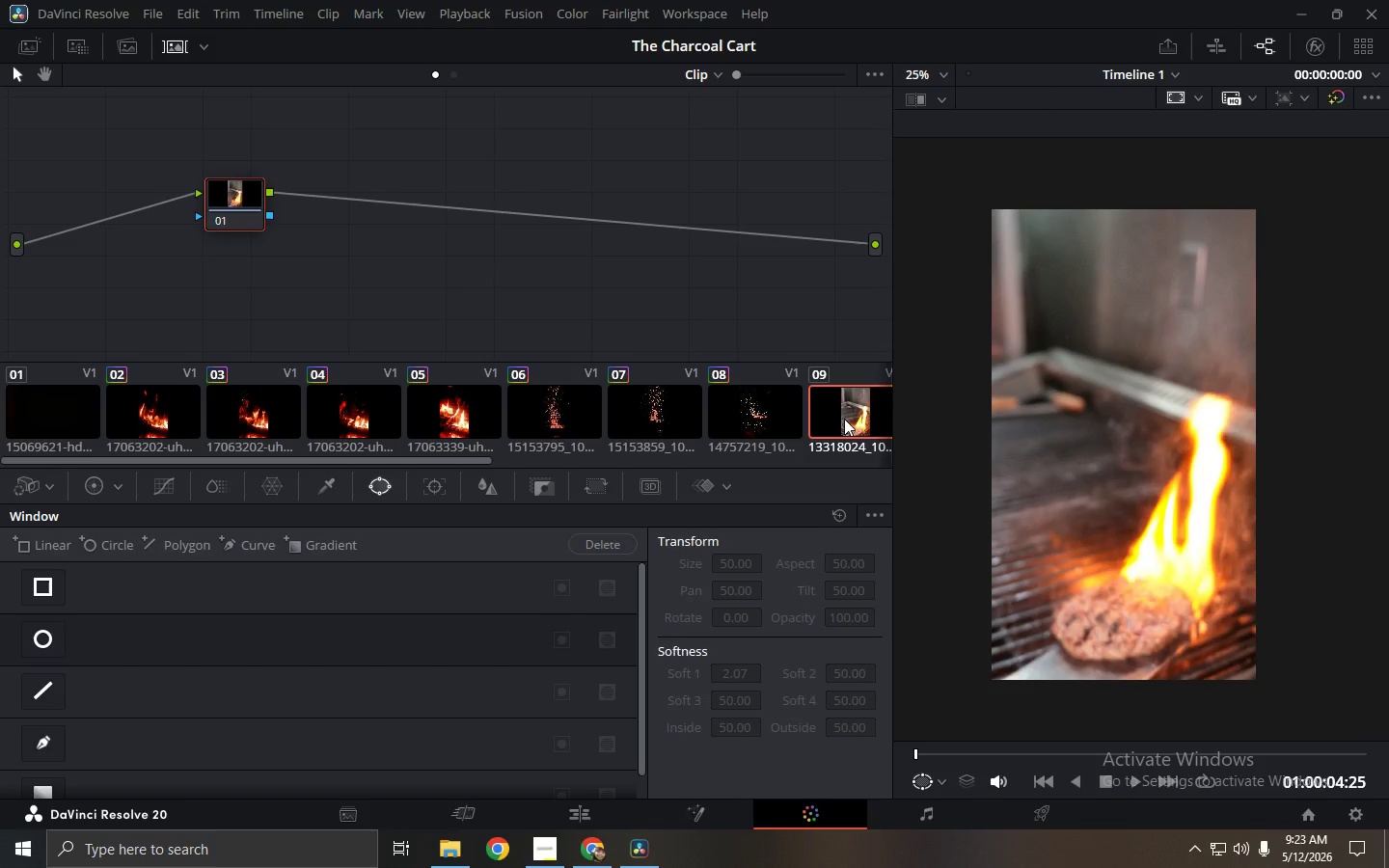 
wait(6.11)
 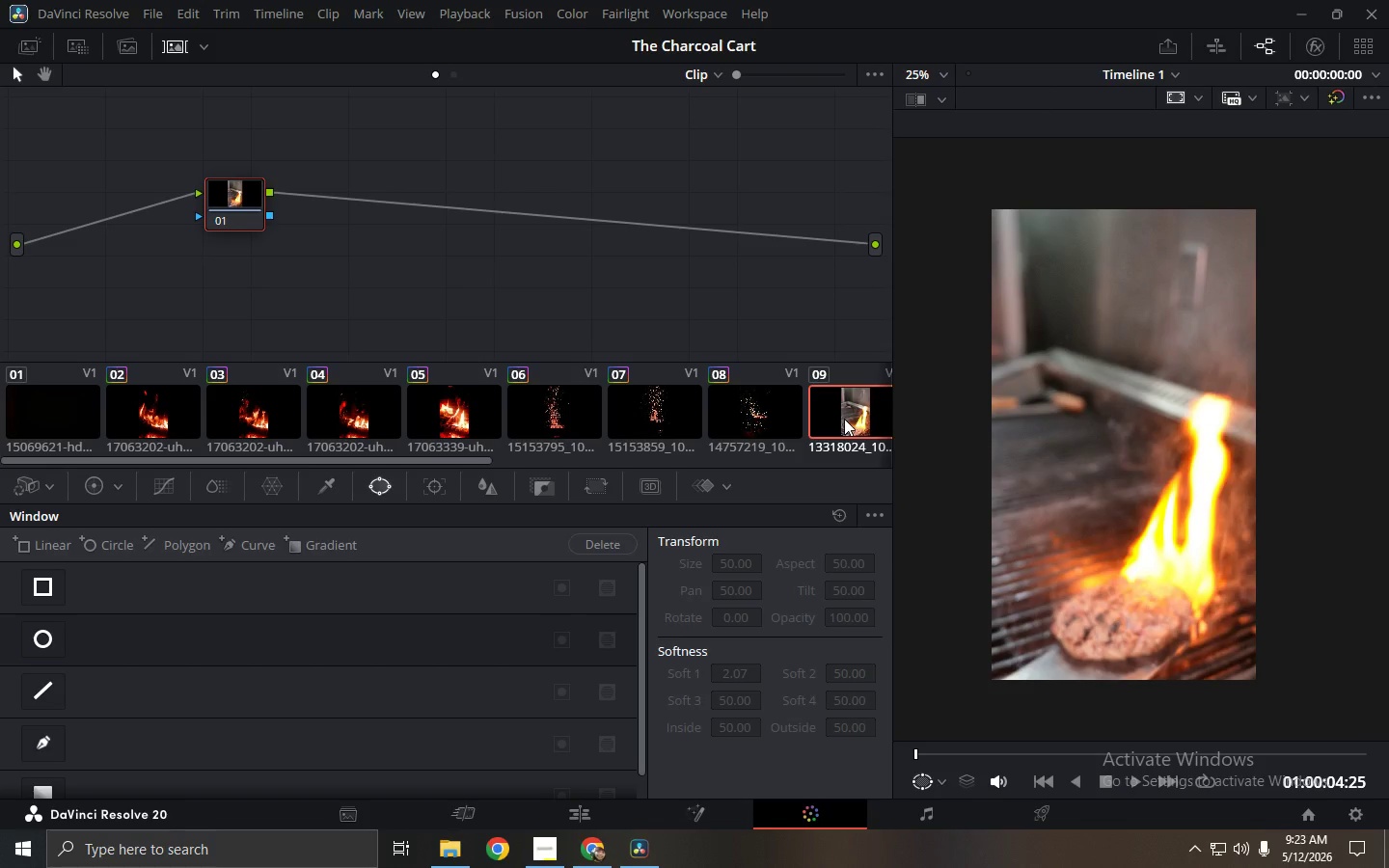 
key(Alt+S)
 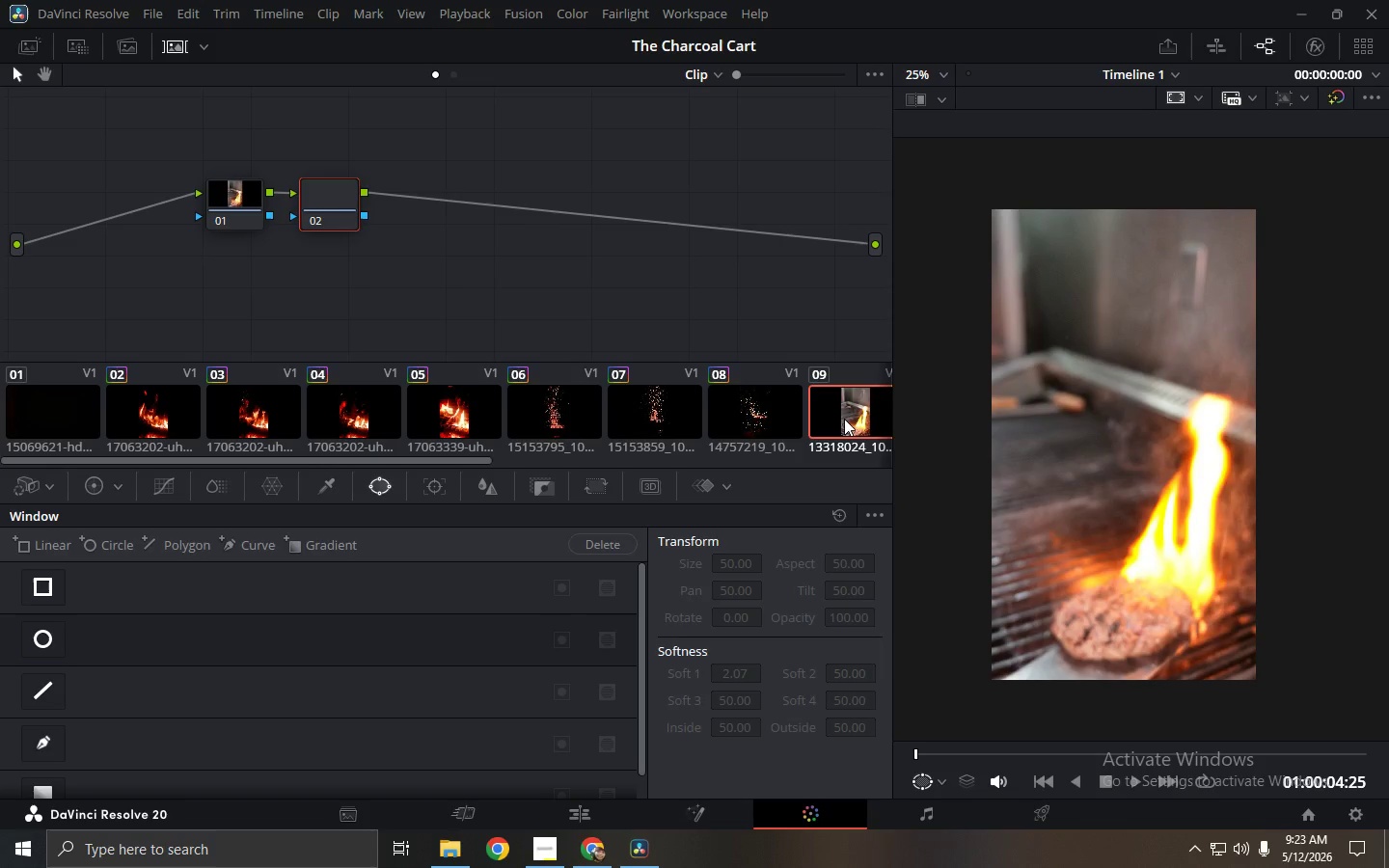 
key(Alt+S)
 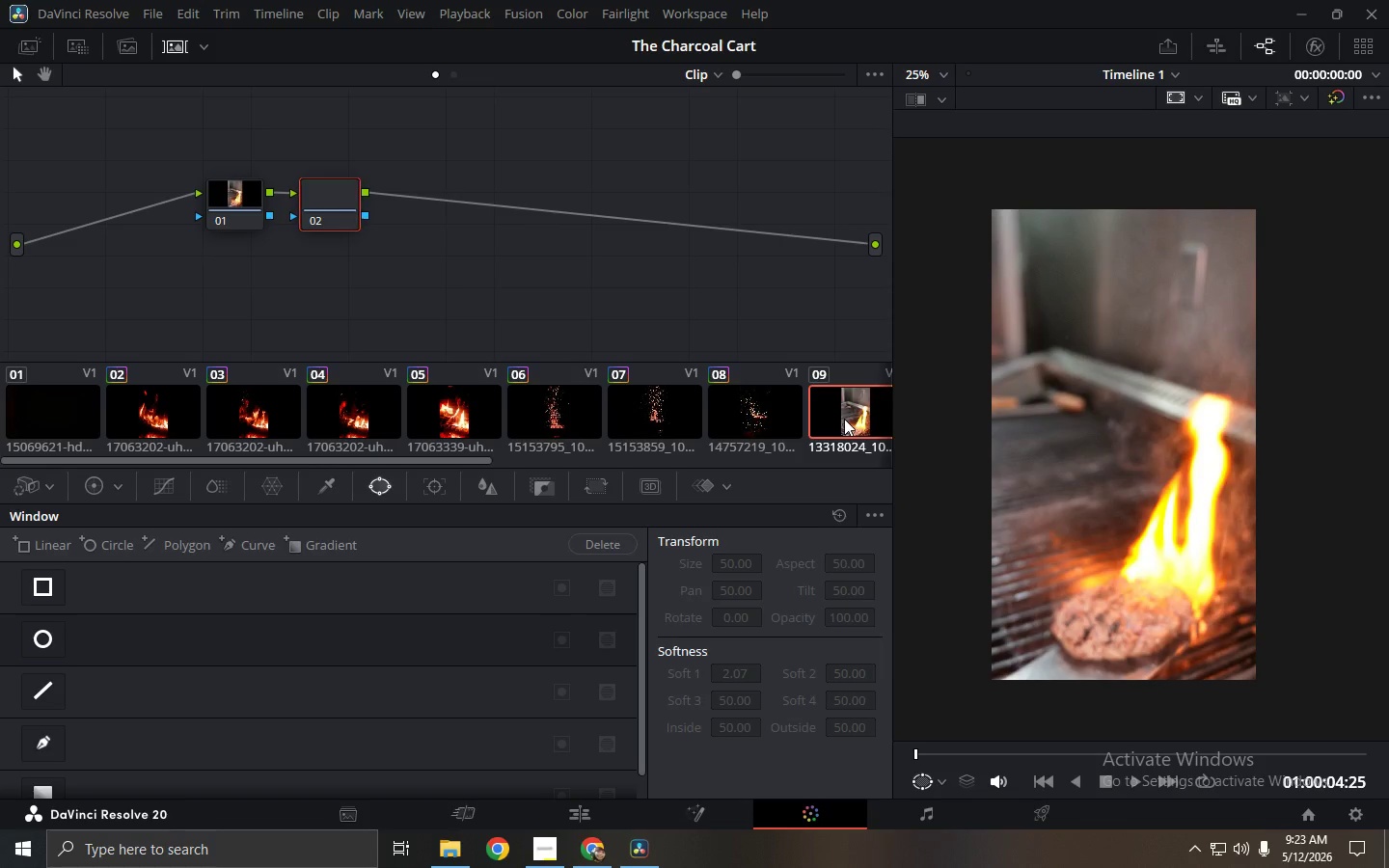 
key(Alt+S)
 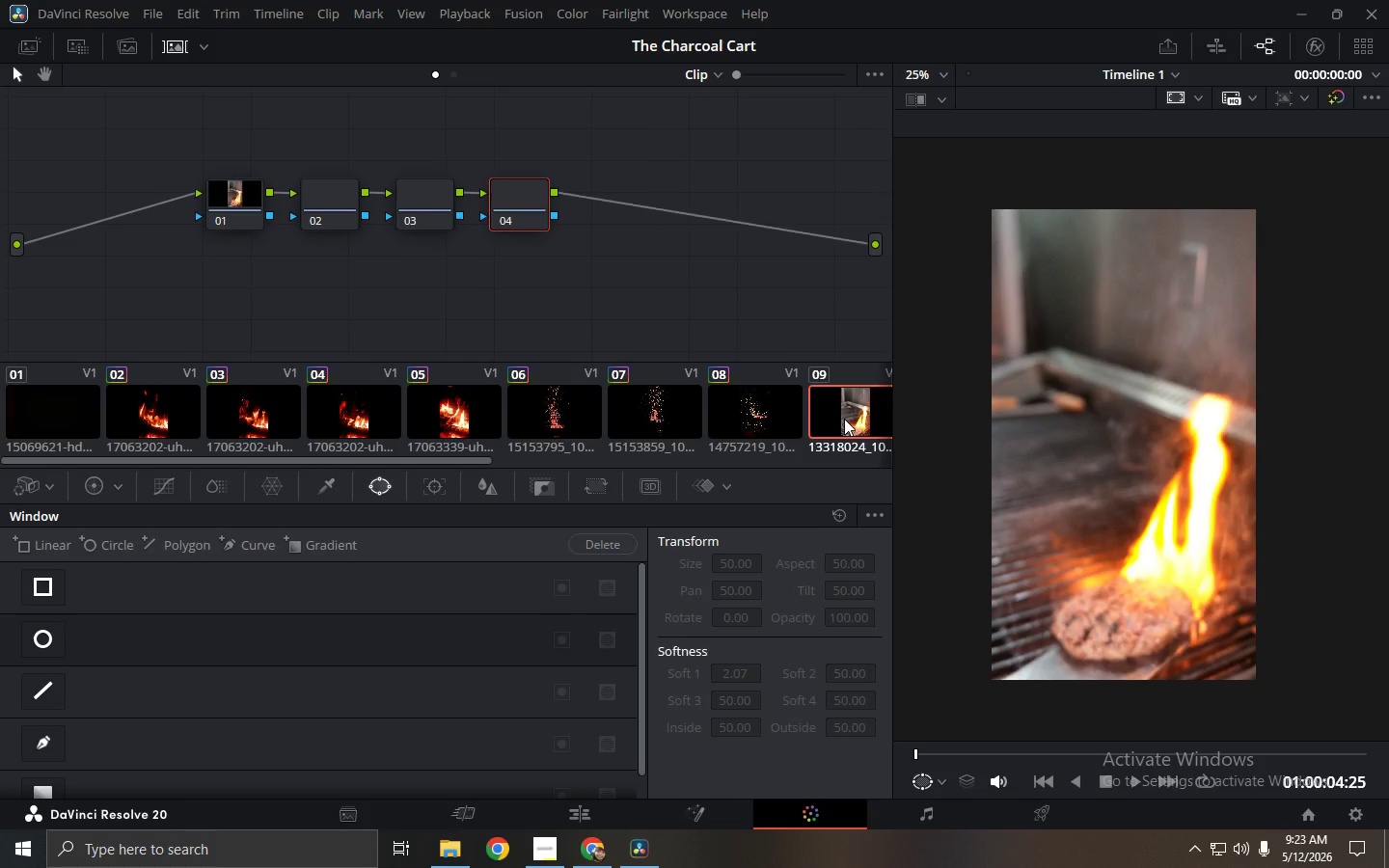 
key(Alt+S)
 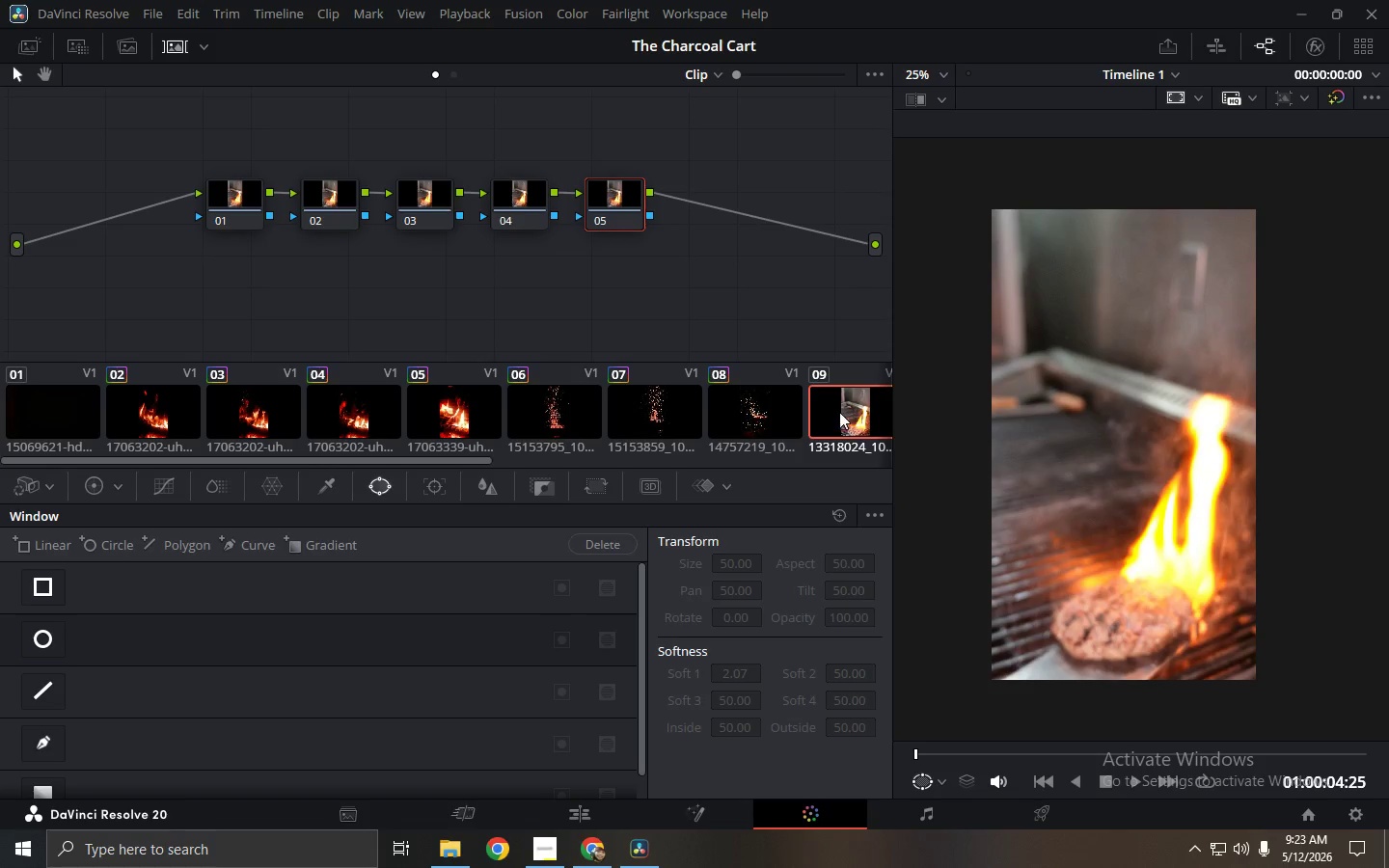 
key(Alt+S)
 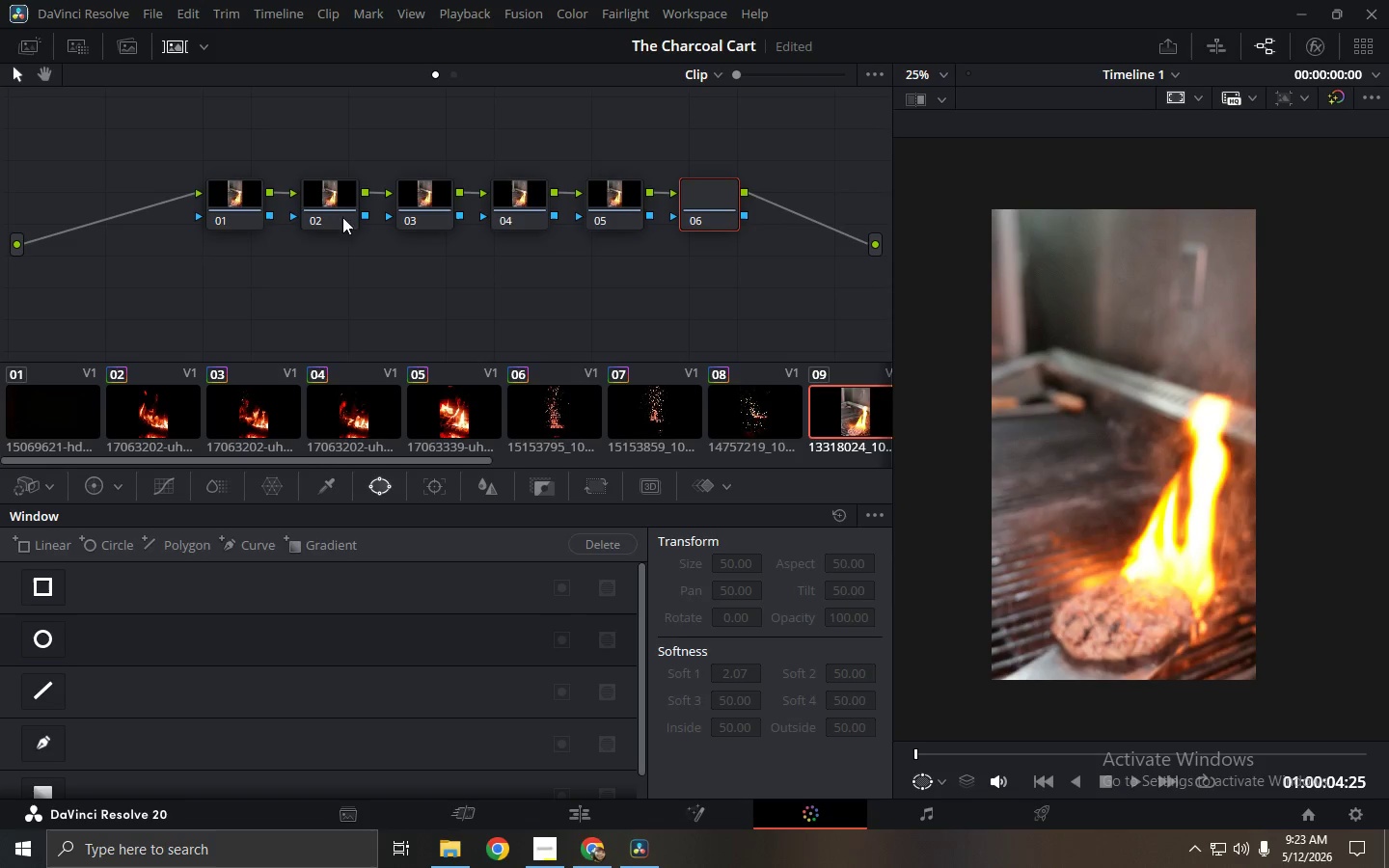 
left_click([233, 193])
 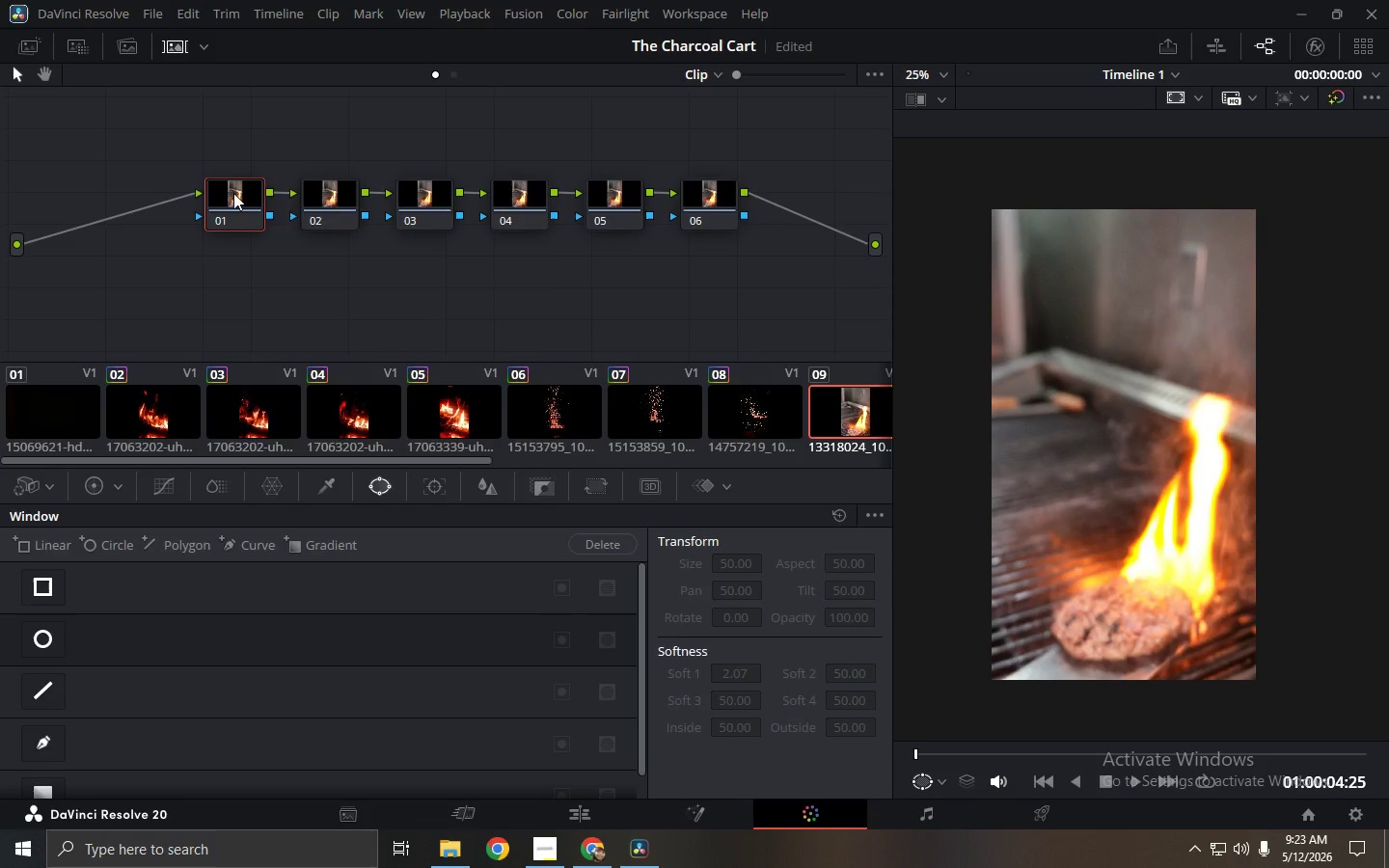 
right_click([233, 193])
 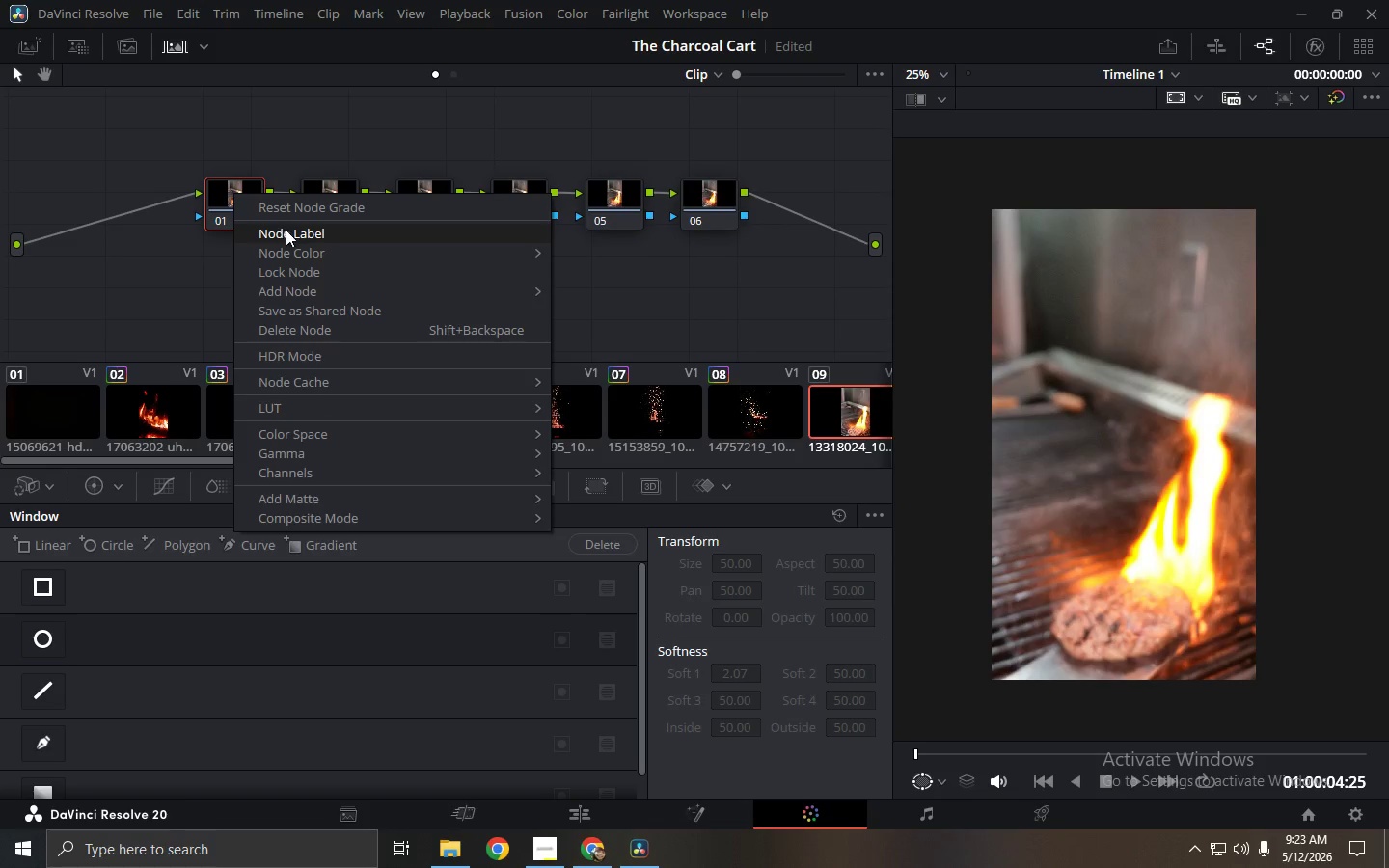 
left_click([286, 231])
 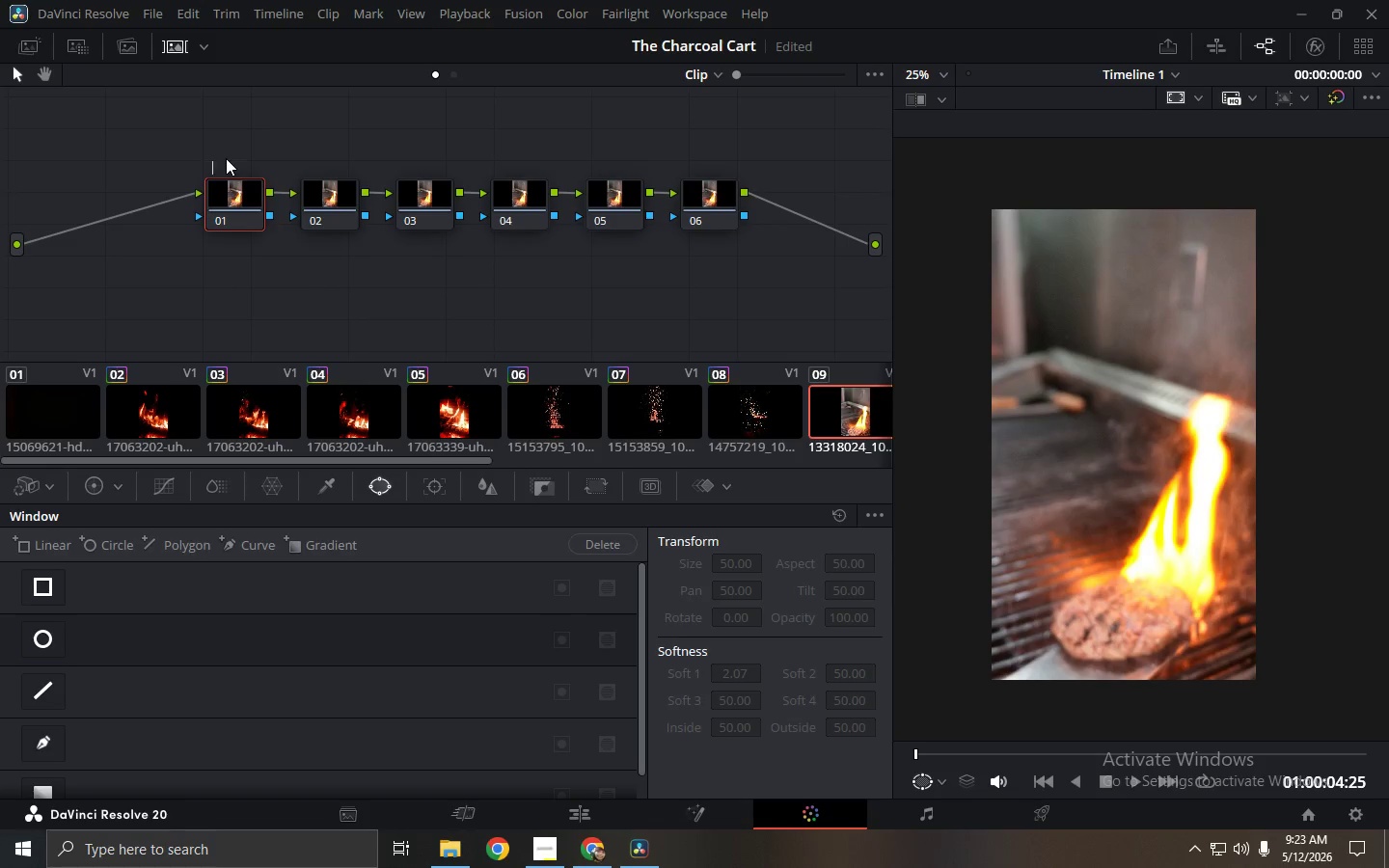 
left_click([228, 163])
 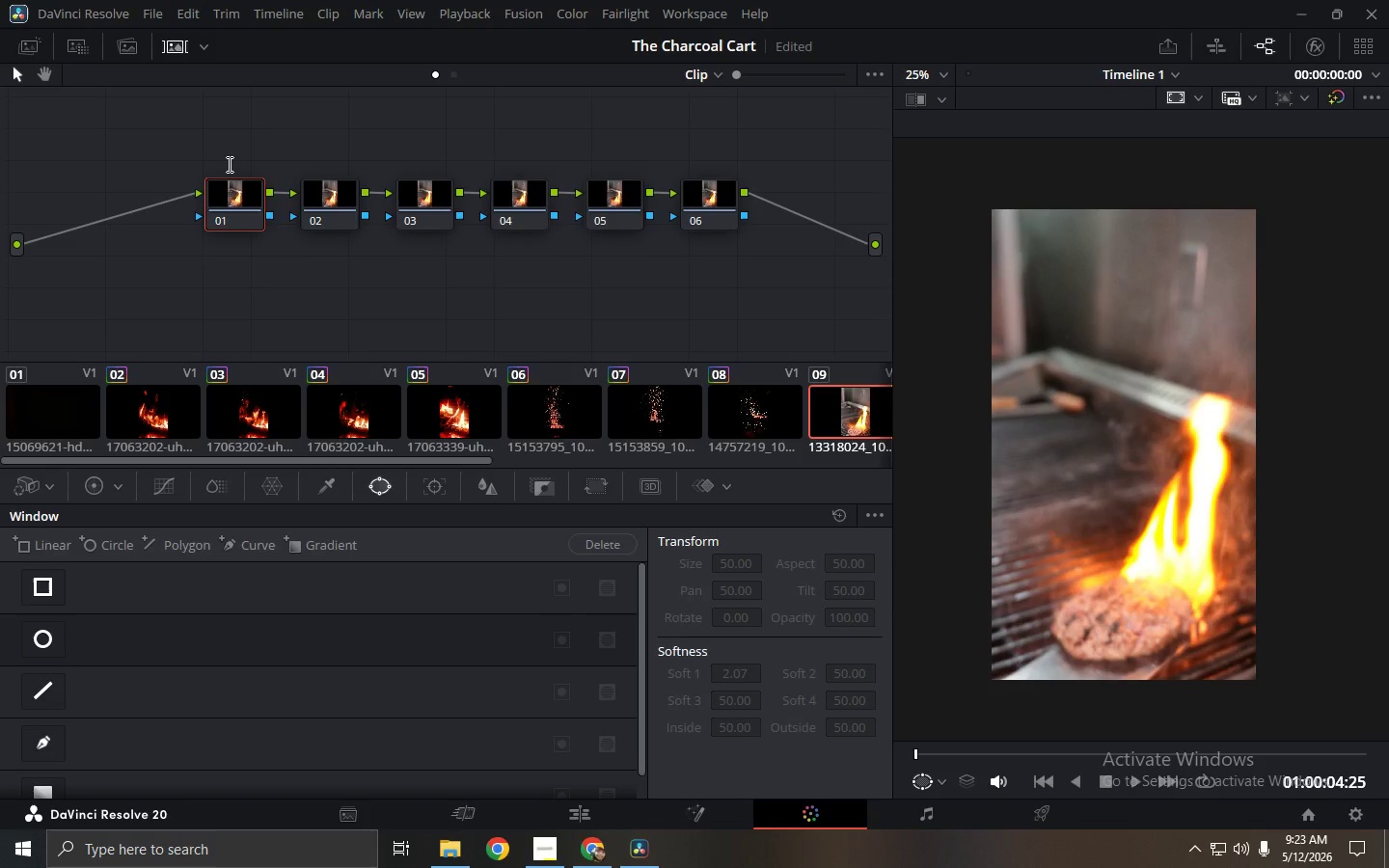 
type(Base Correction)
 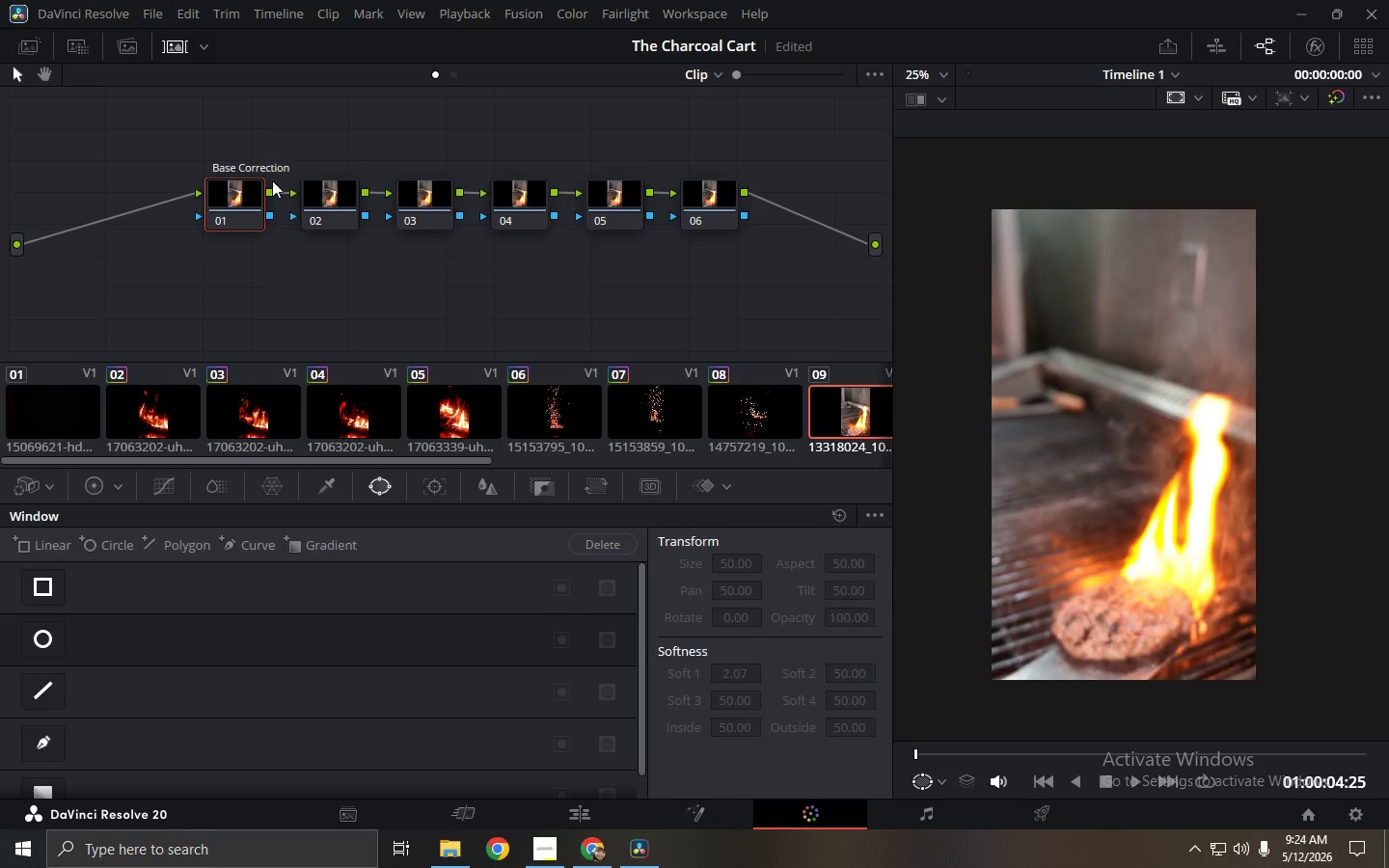 
right_click([306, 185])
 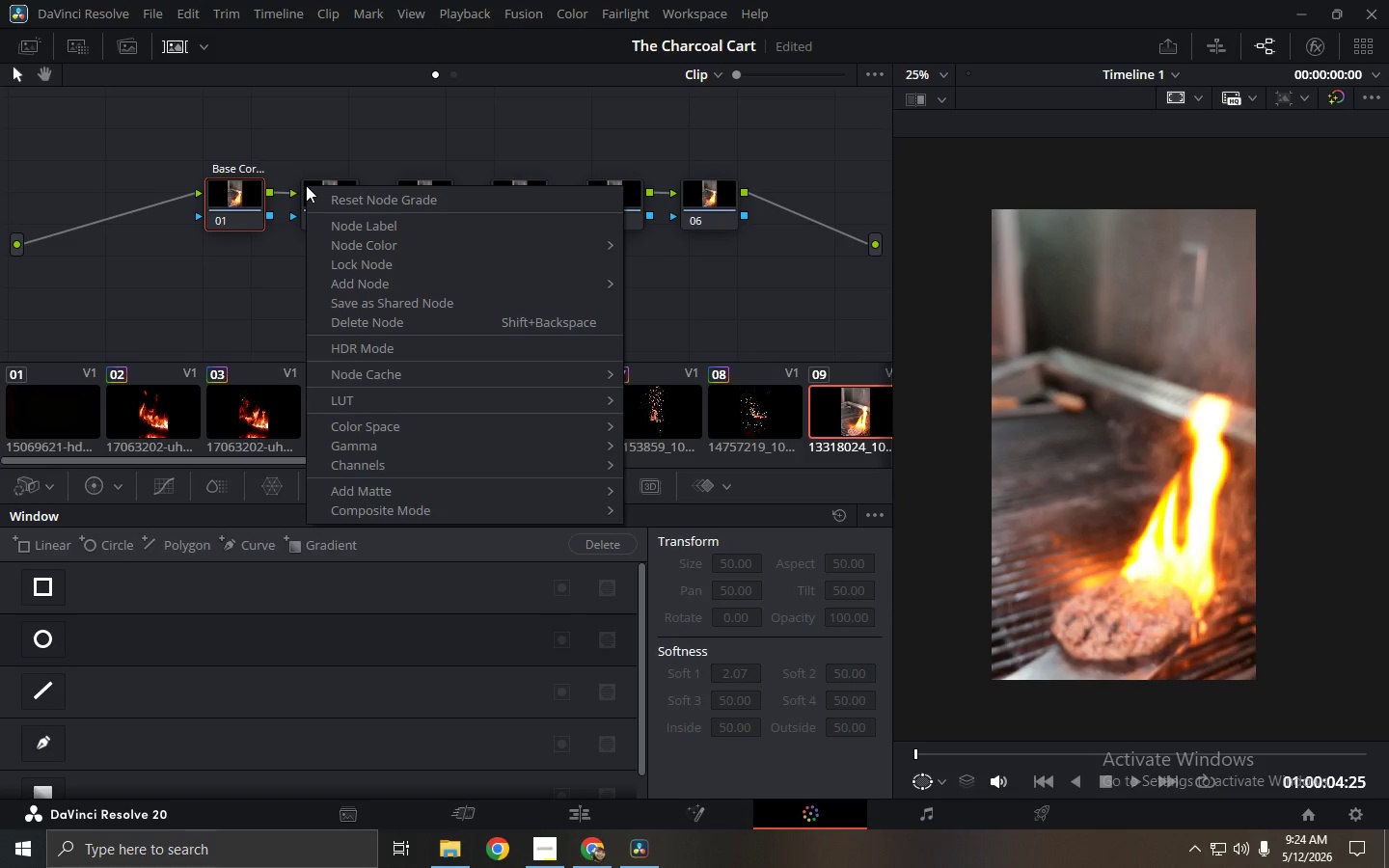 
key(Alt+Tab)